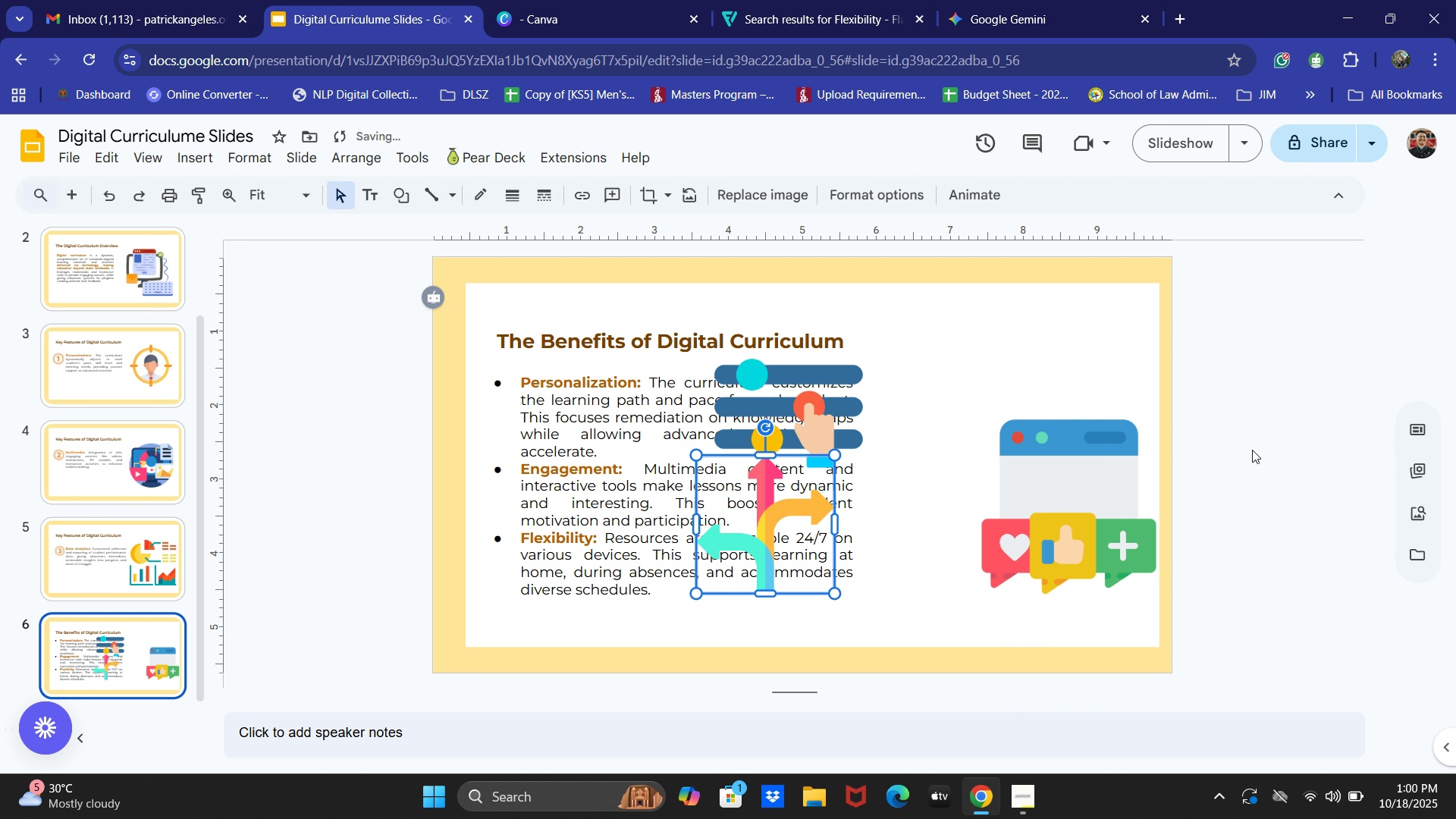 
hold_key(key=Z, duration=1.52)
 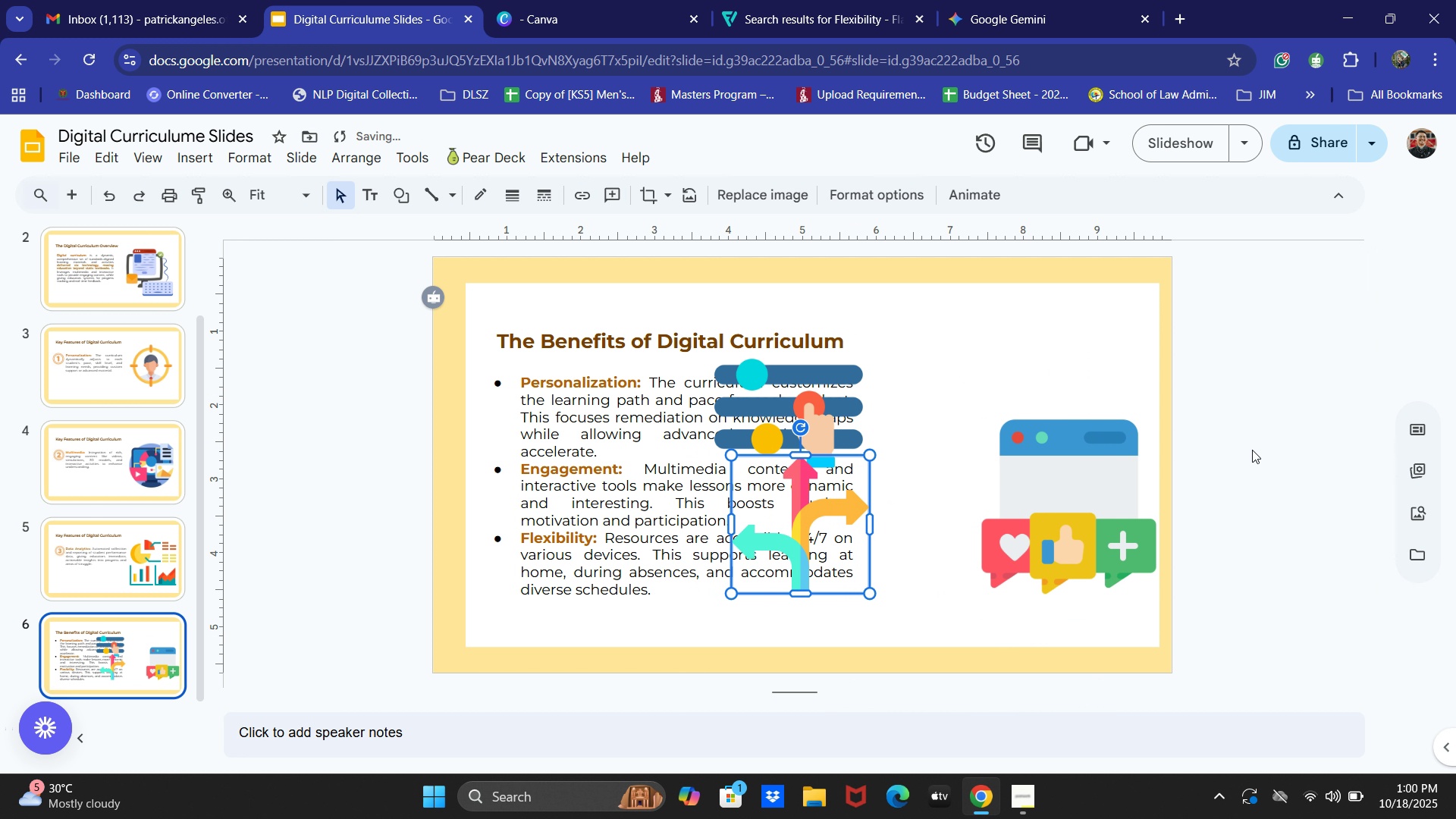 
hold_key(key=Z, duration=1.51)
 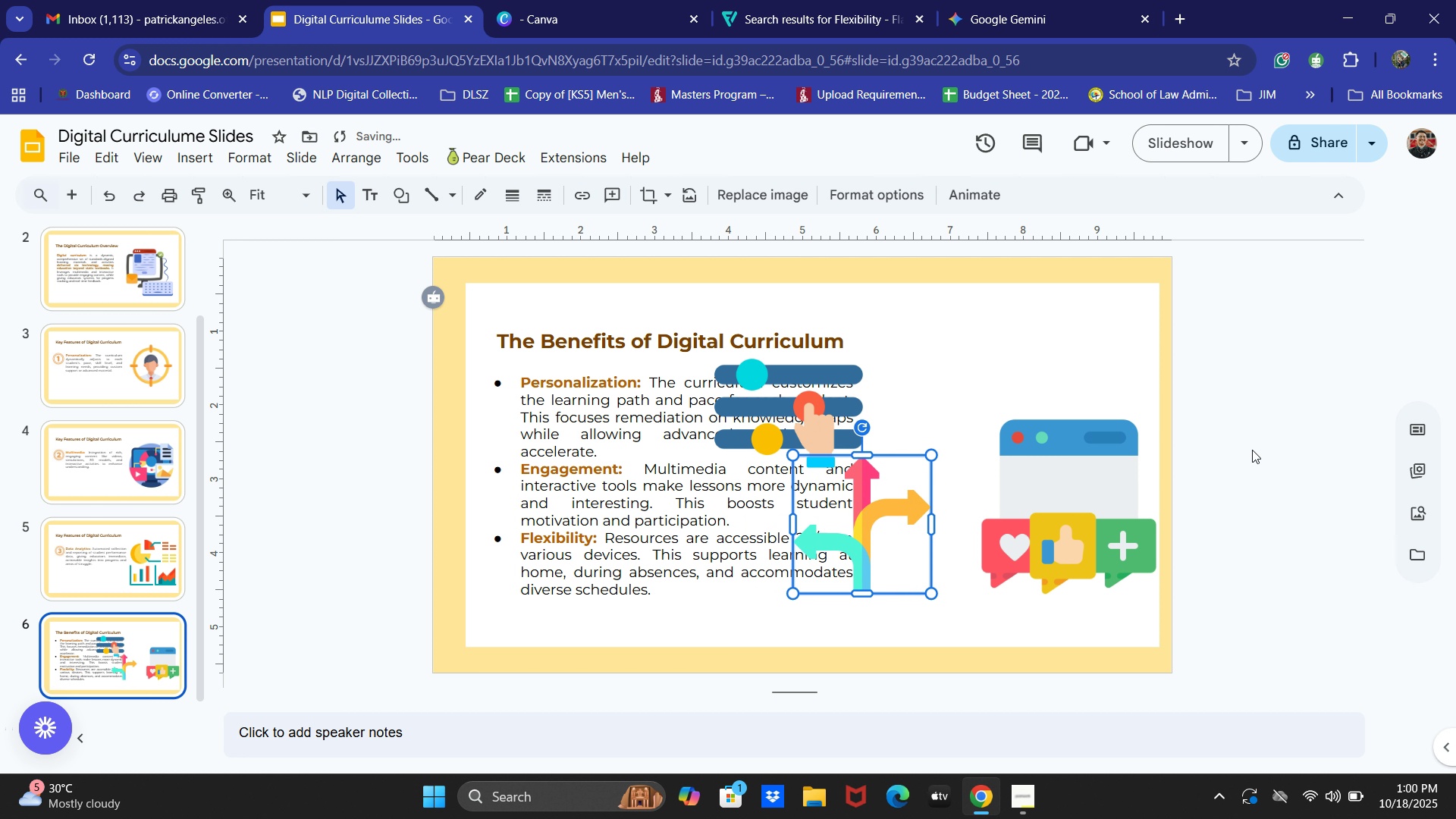 
hold_key(key=Z, duration=1.51)
 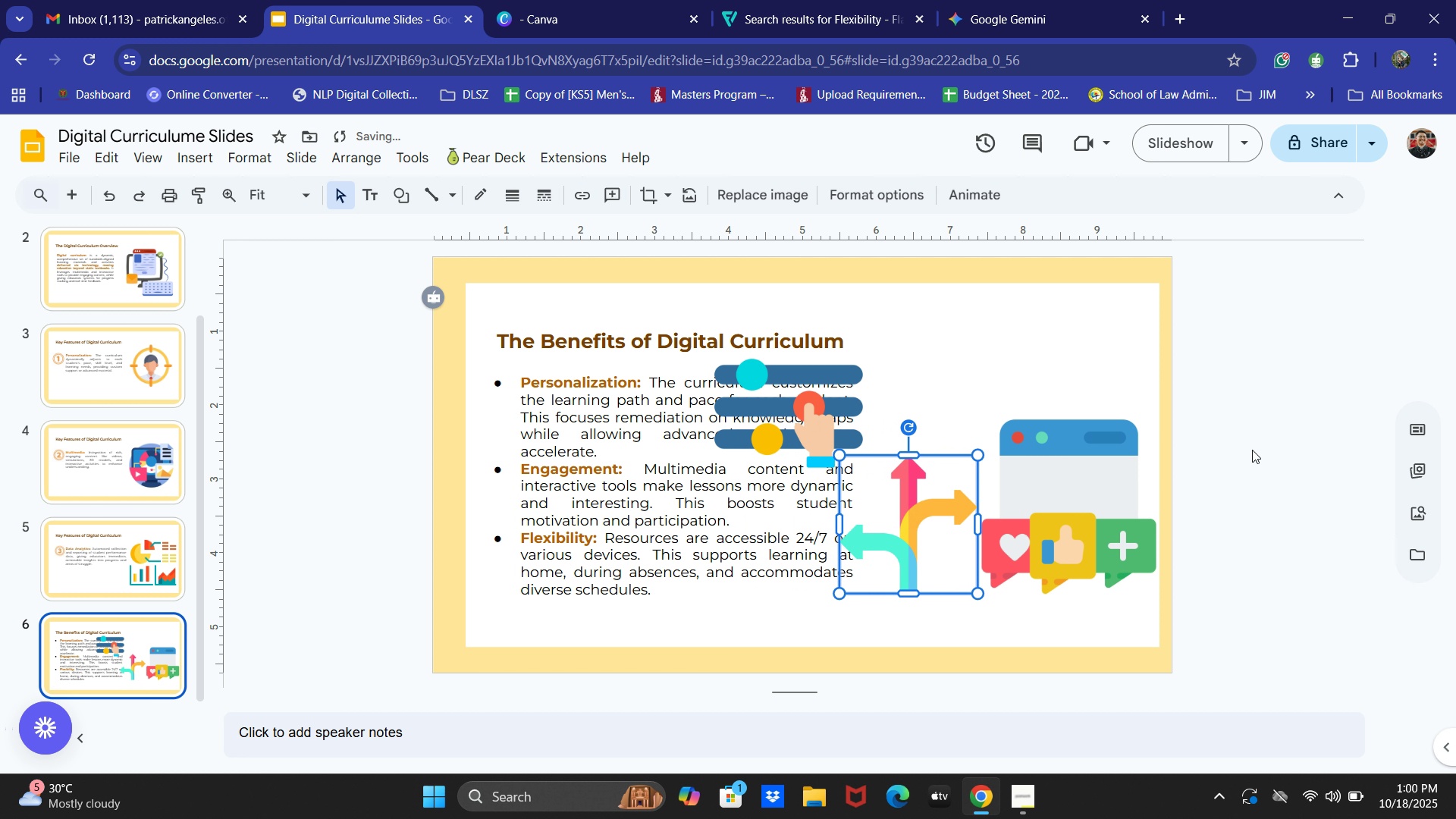 
hold_key(key=Z, duration=1.51)
 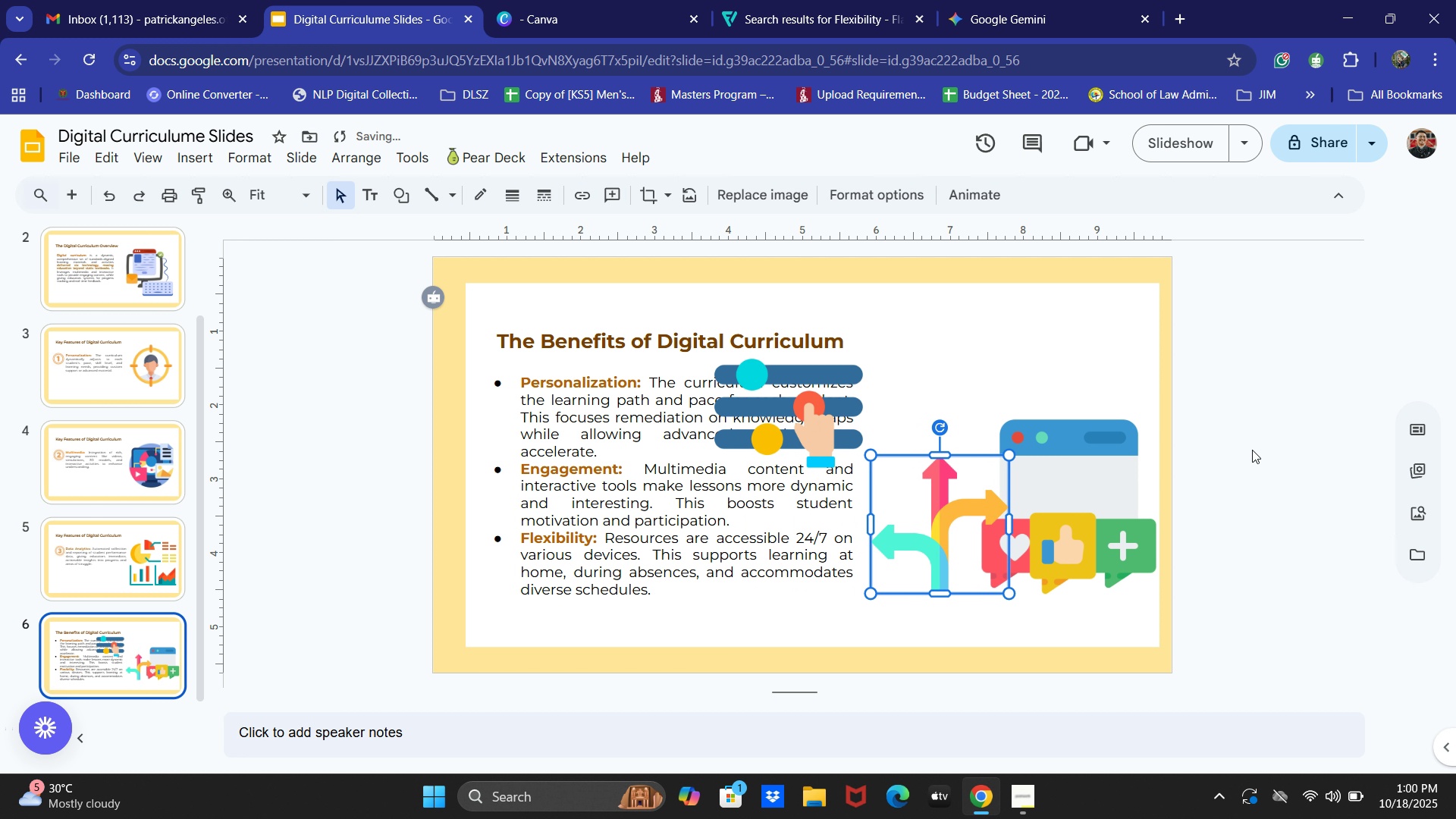 
hold_key(key=Z, duration=0.69)
 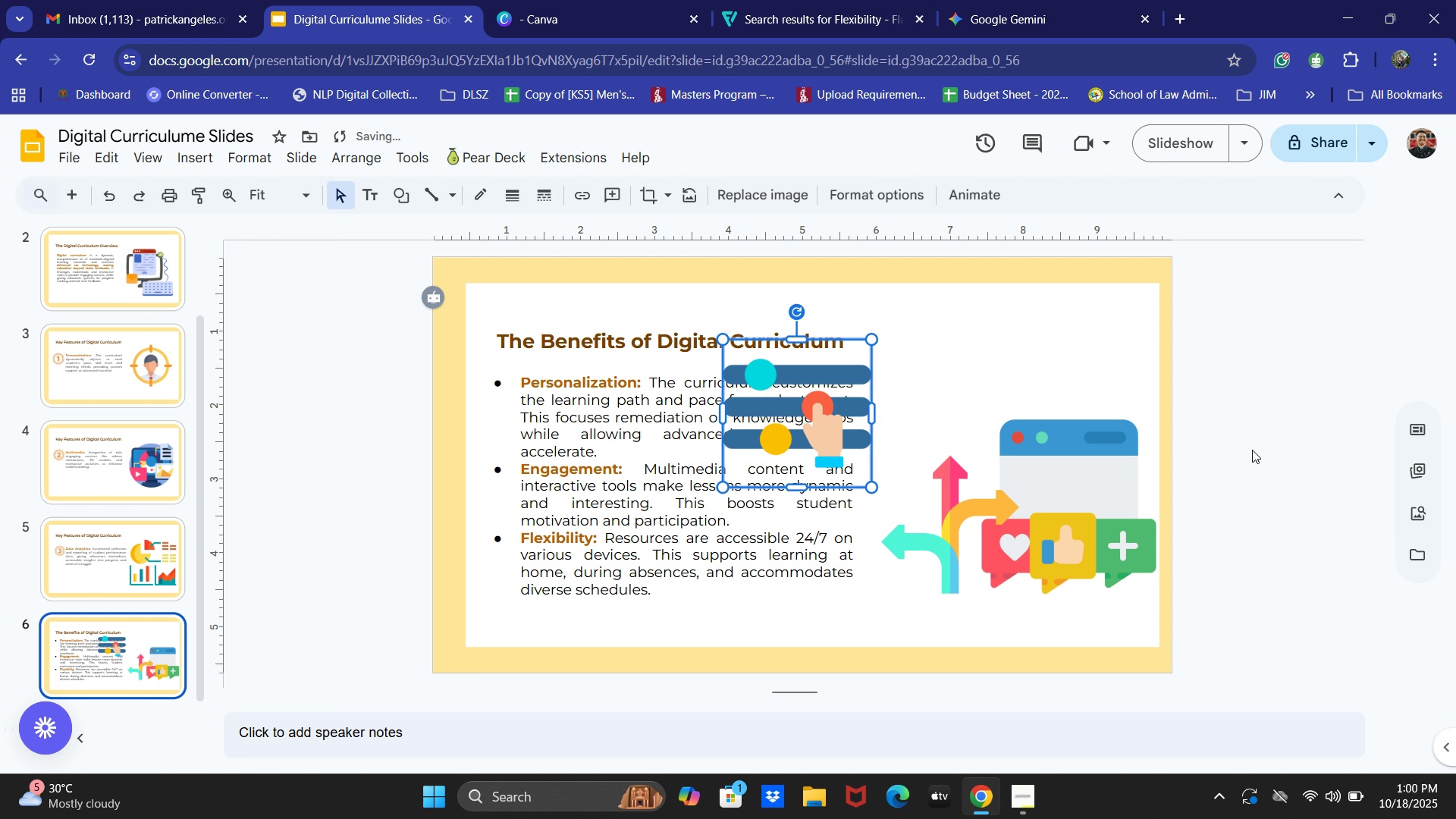 
hold_key(key=Z, duration=1.52)
 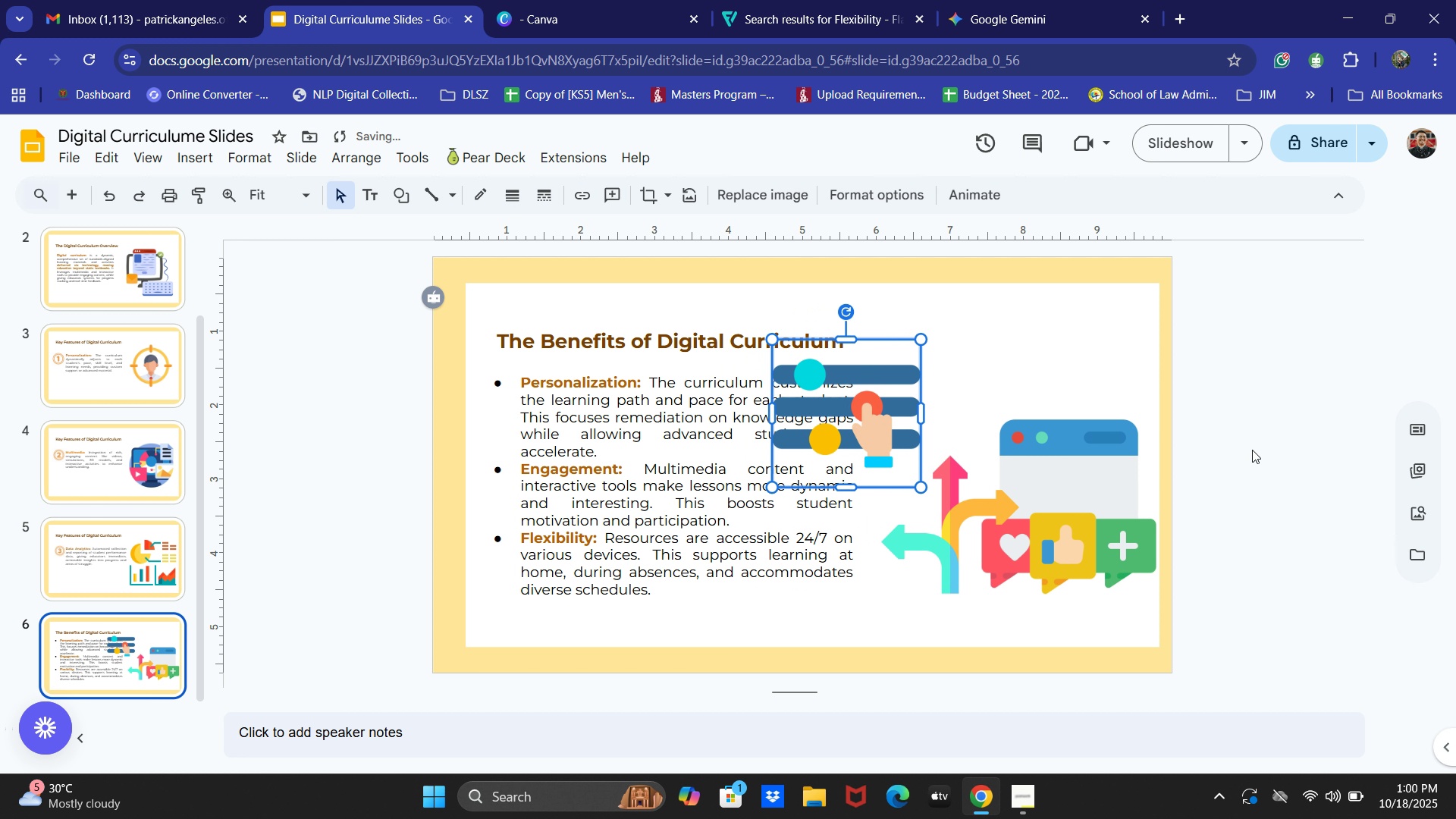 
hold_key(key=Z, duration=1.52)
 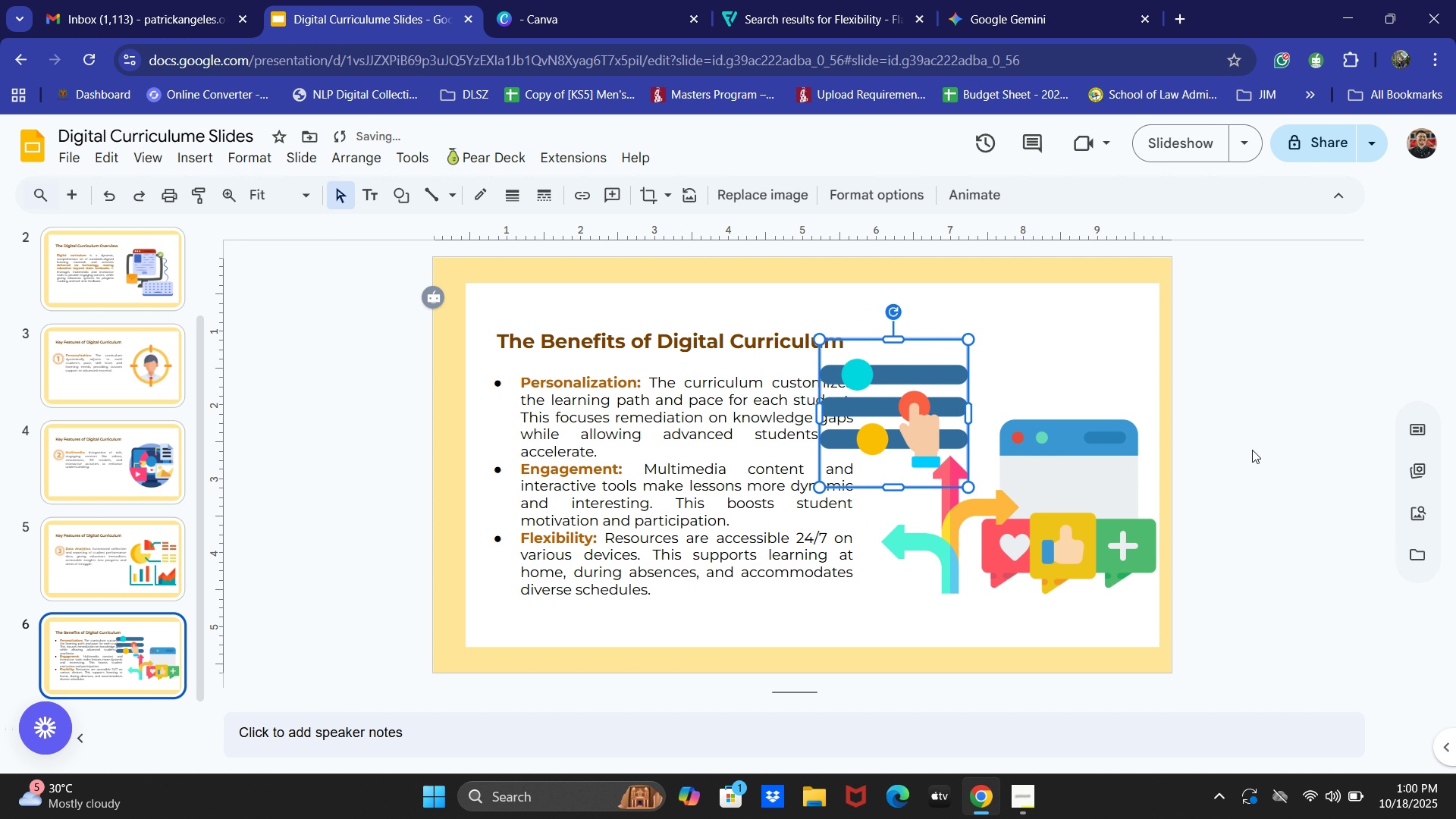 
hold_key(key=Z, duration=1.53)
 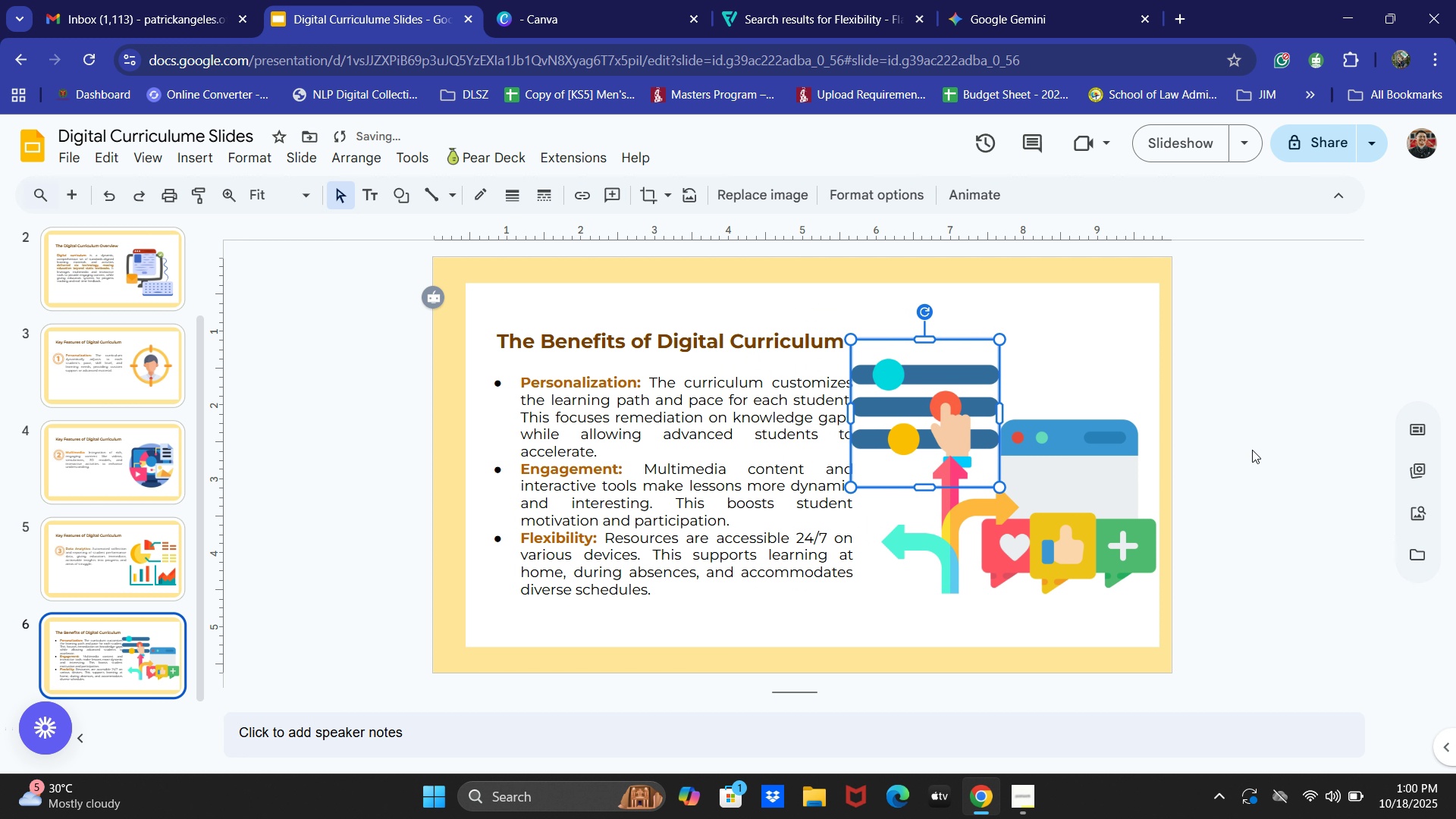 
hold_key(key=Z, duration=1.51)
 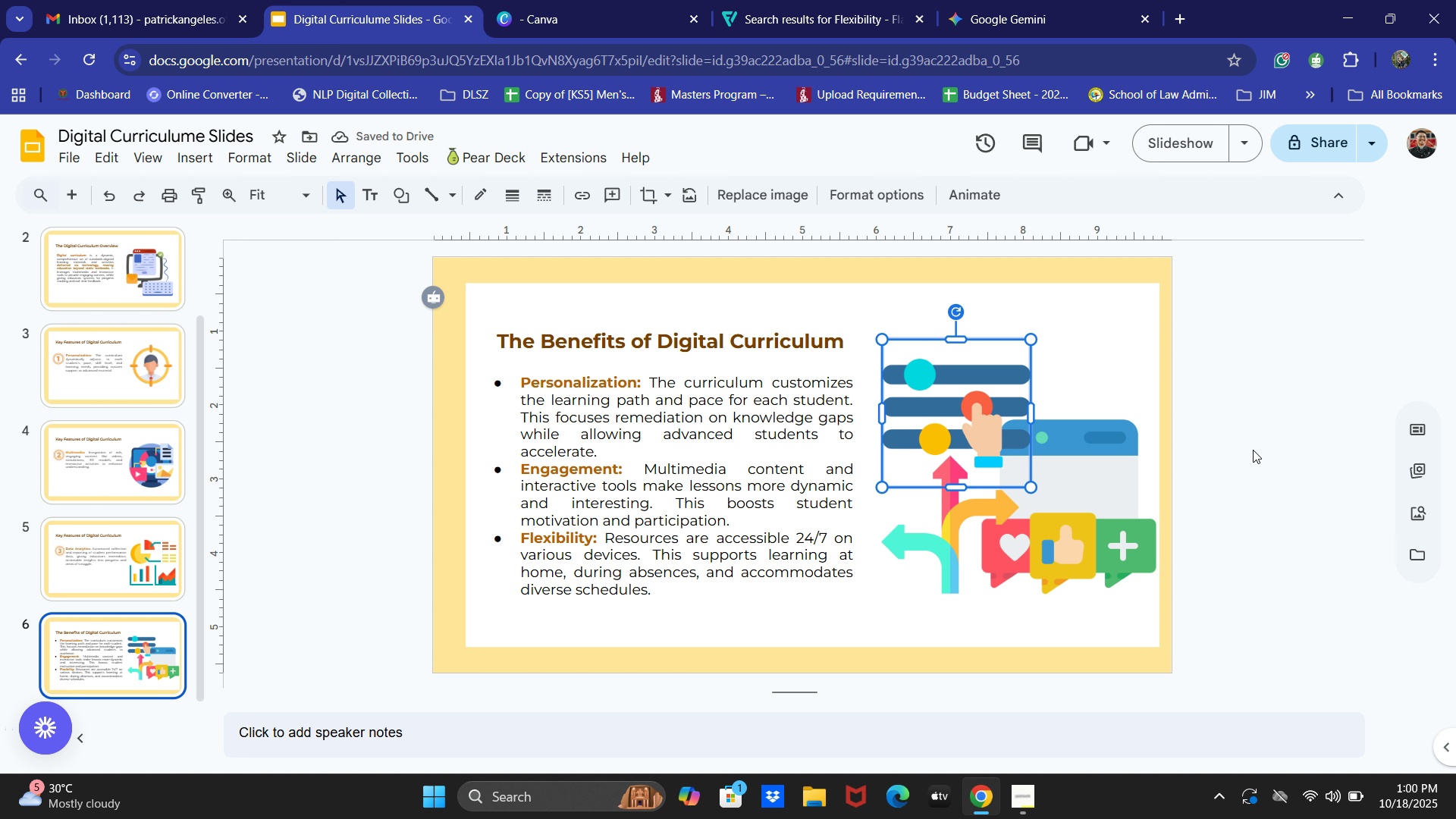 
key(Control+Z)
 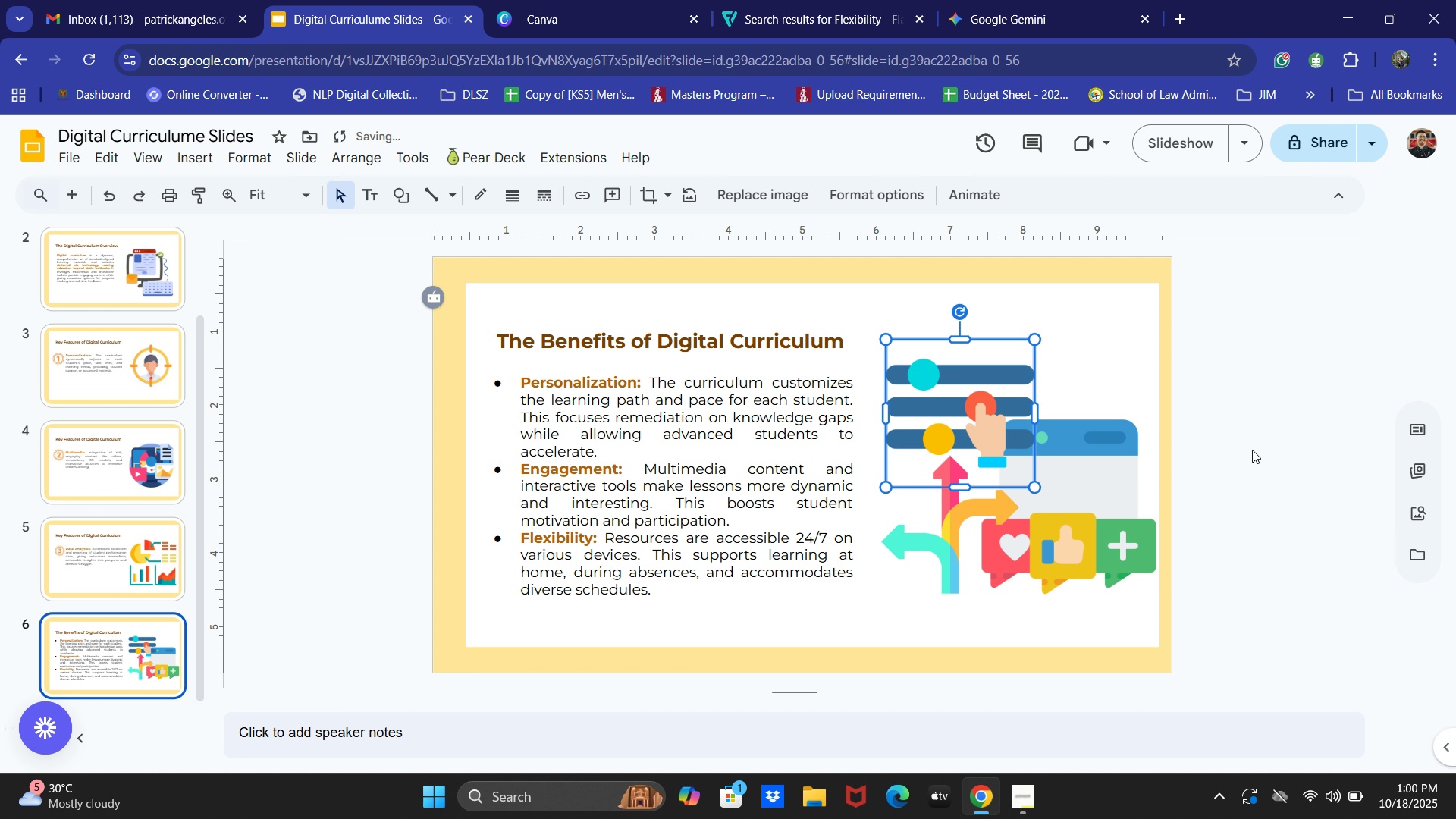 
key(Control+Z)
 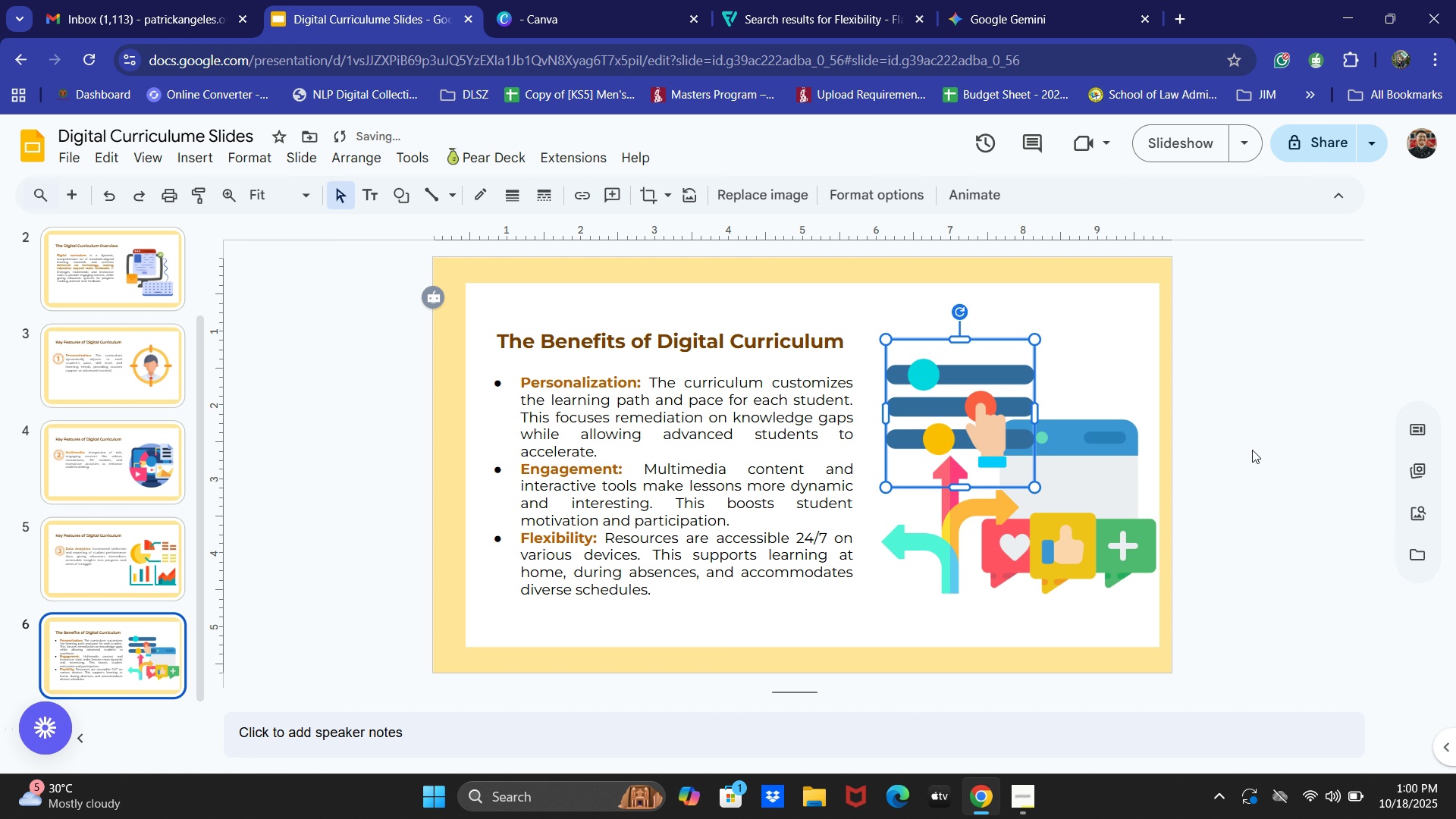 
key(Control+Z)
 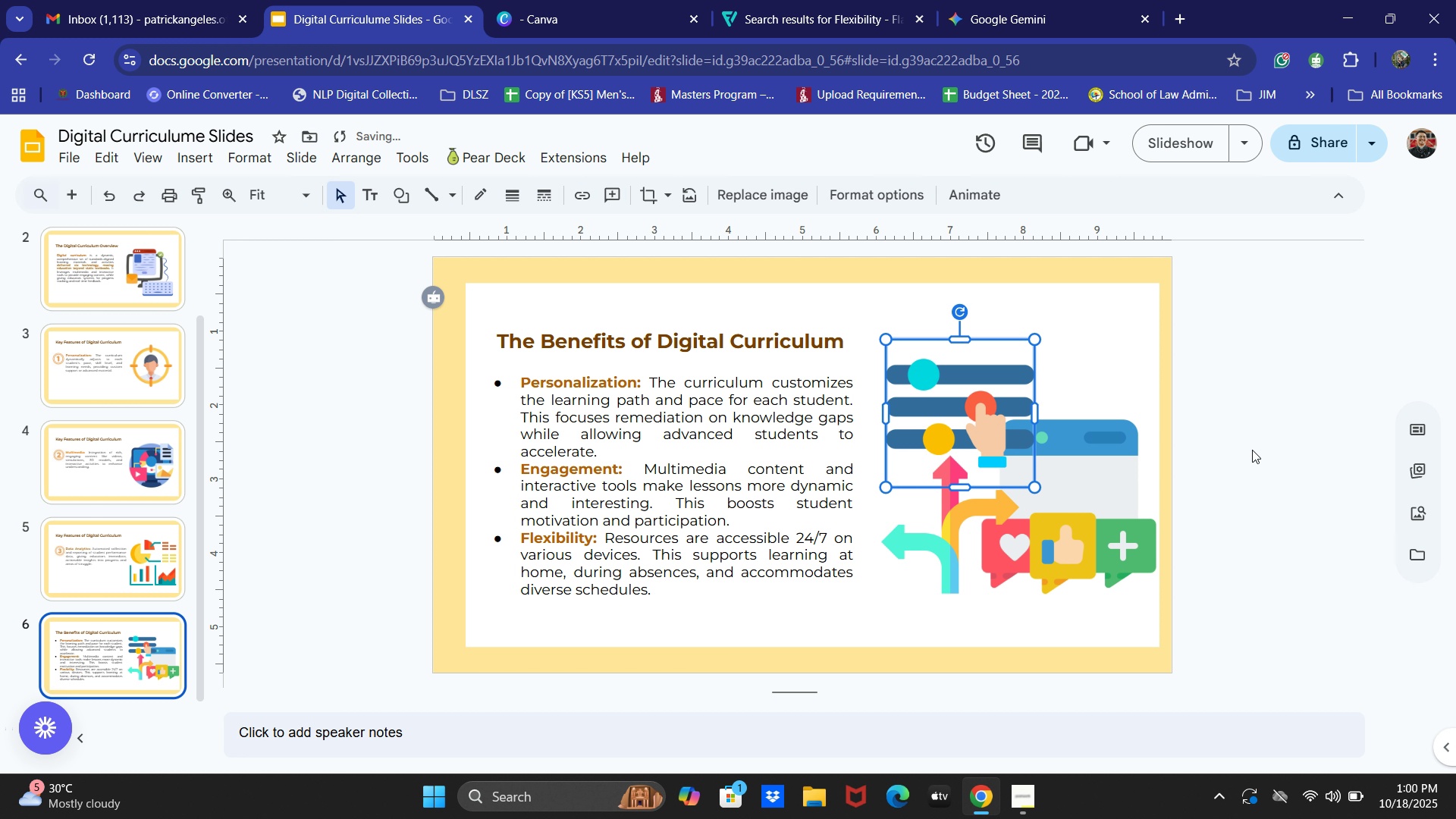 
key(Control+Z)
 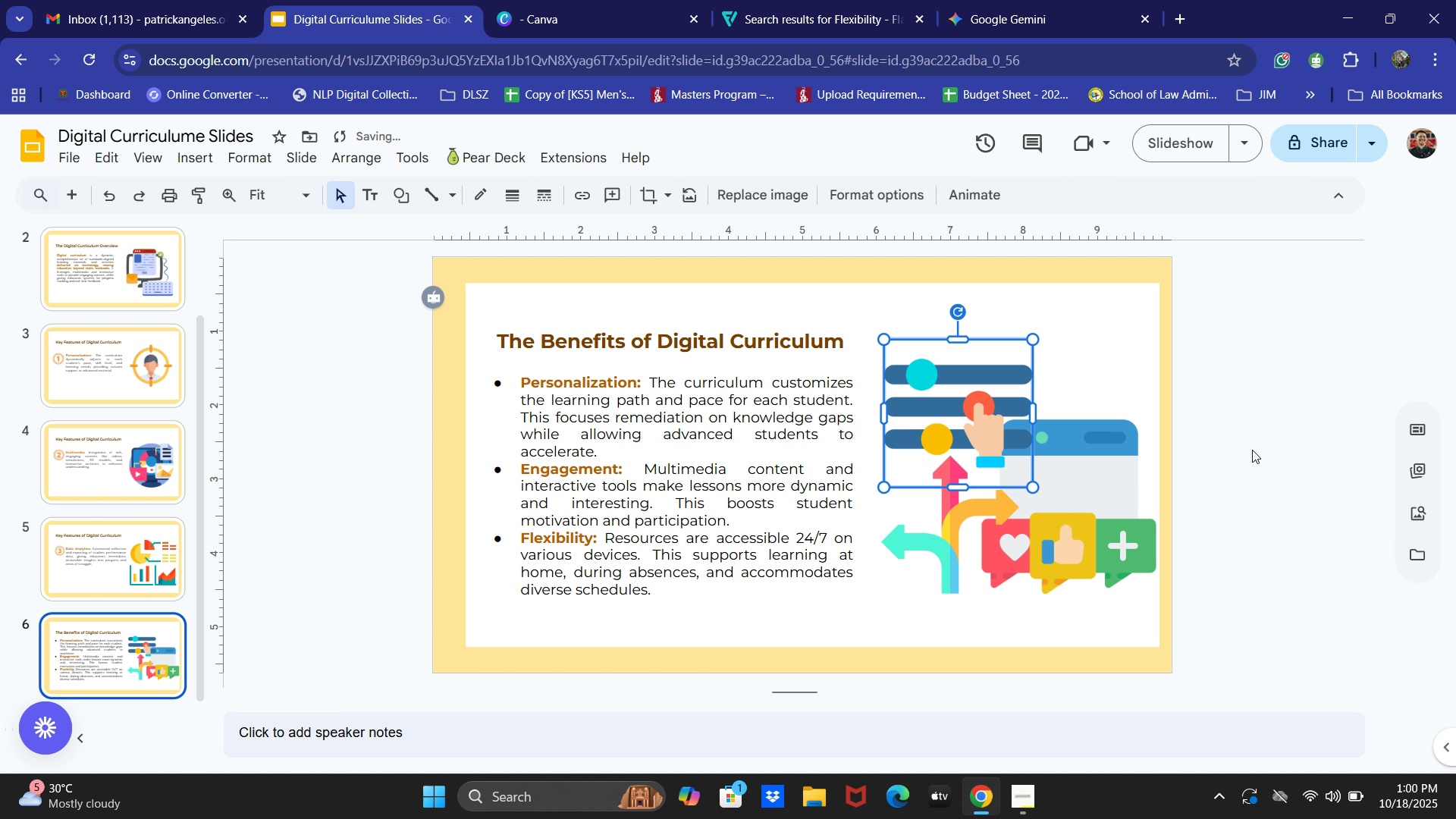 
key(Control+Z)
 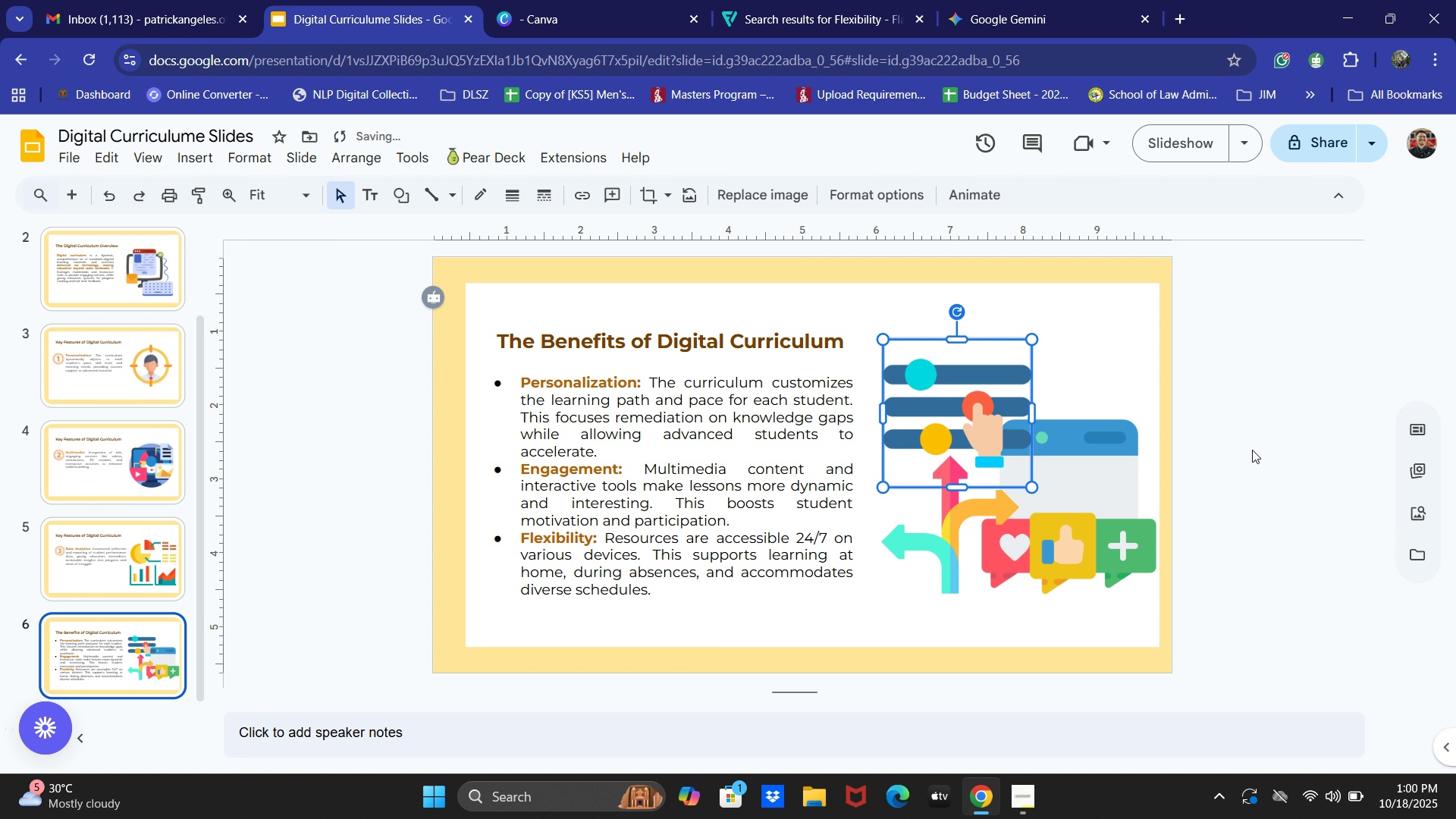 
key(Control+Z)
 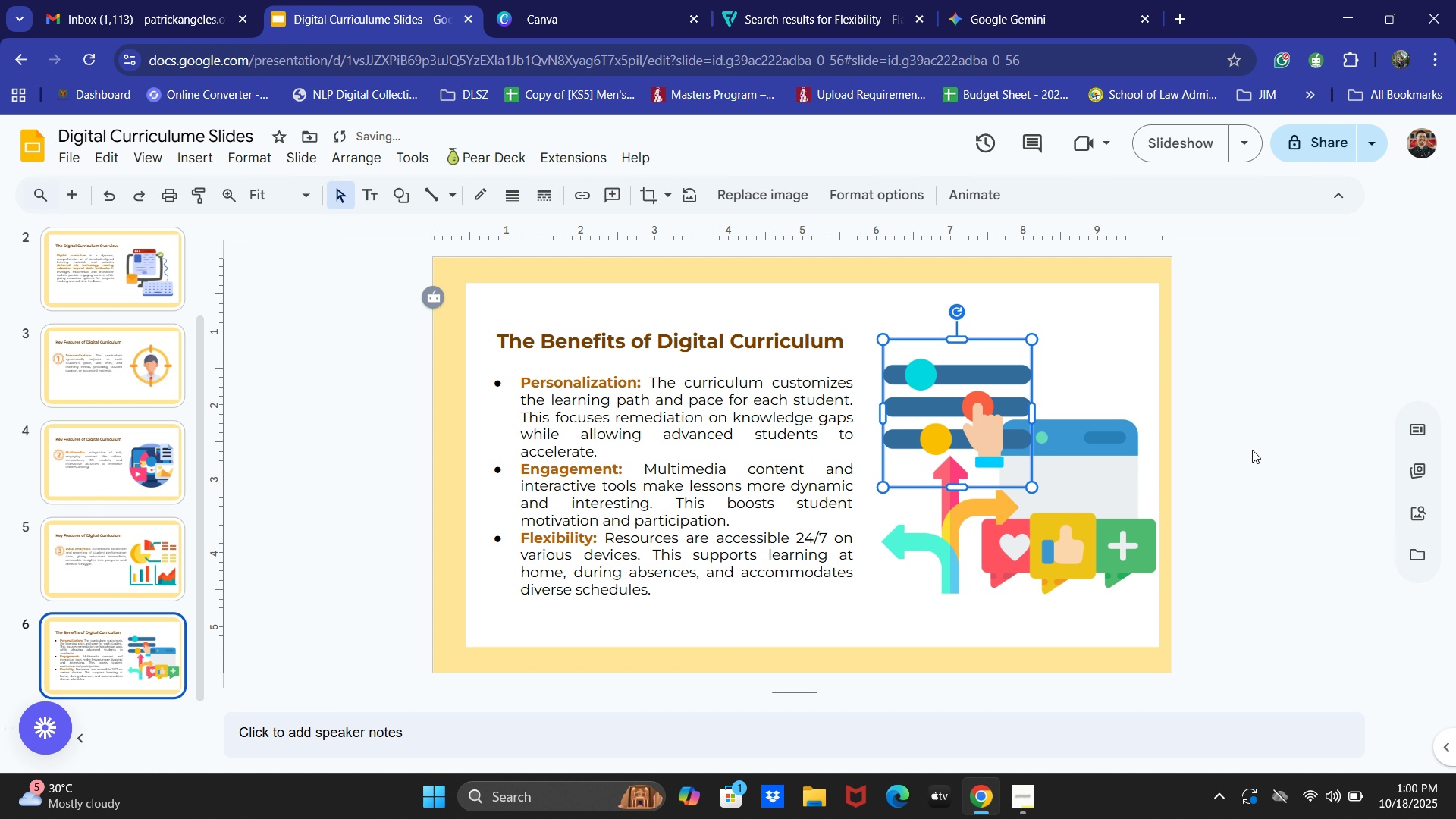 
key(Control+Z)
 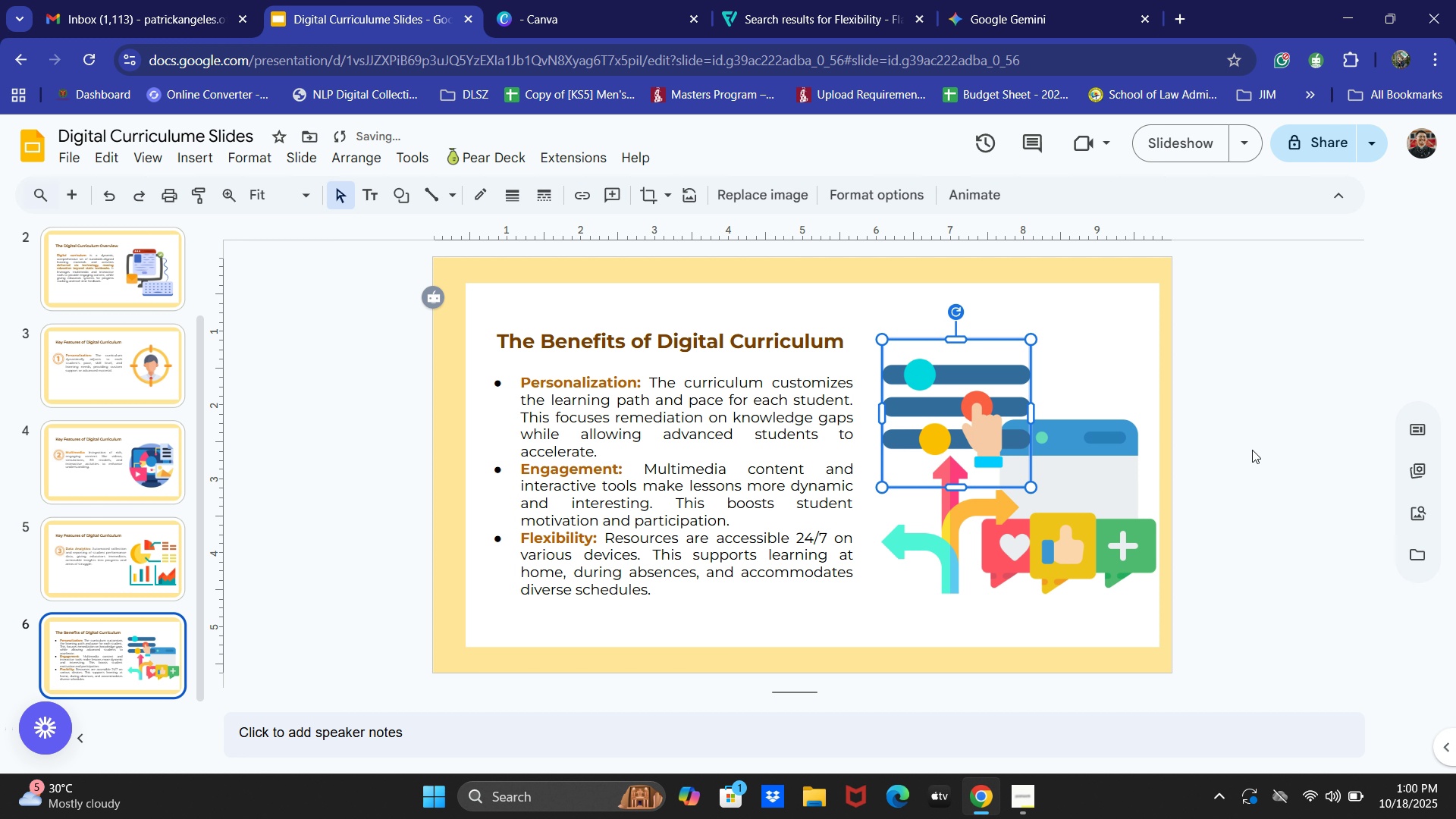 
key(Control+Z)
 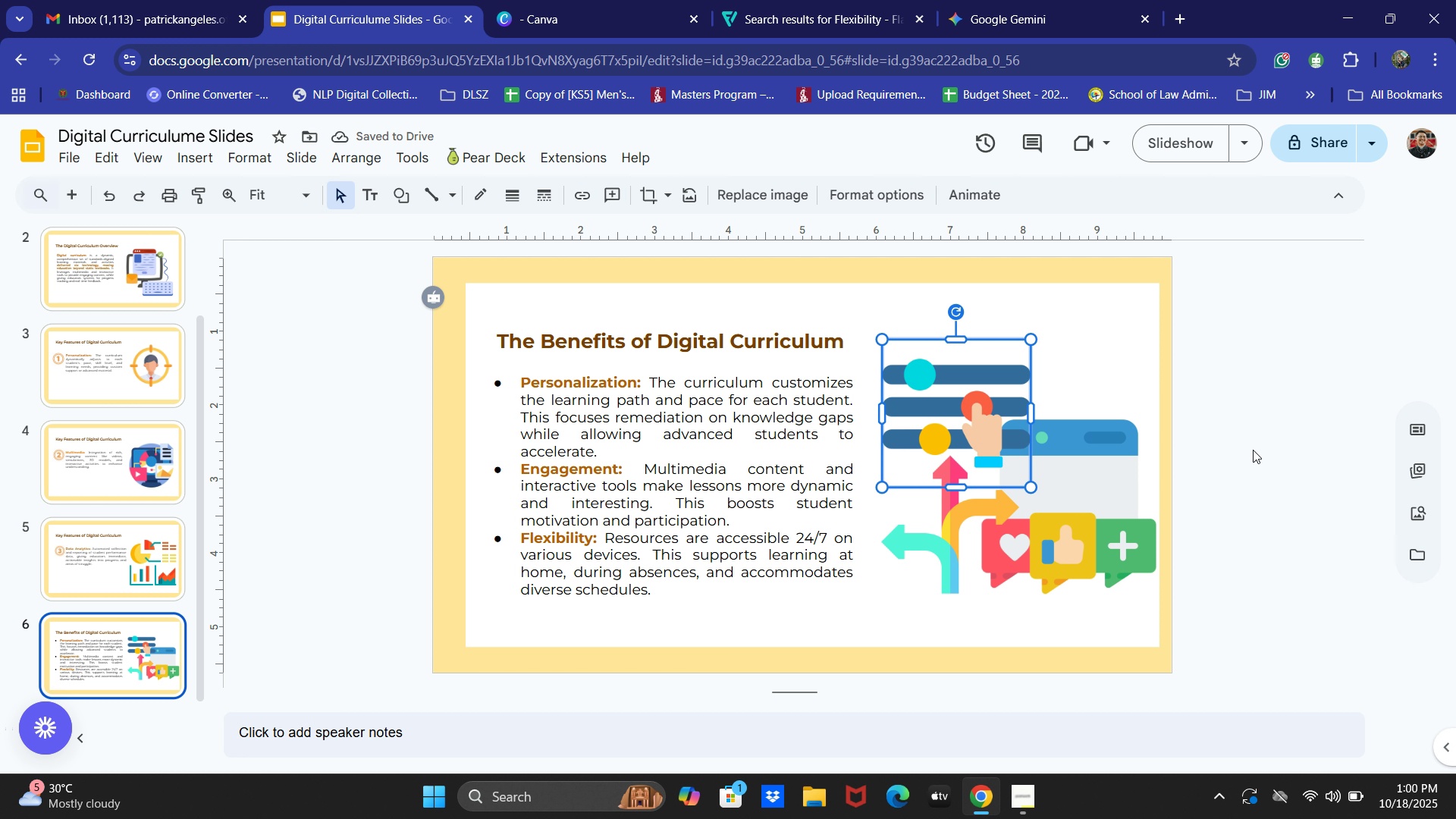 
hold_key(key=ControlLeft, duration=0.33)
 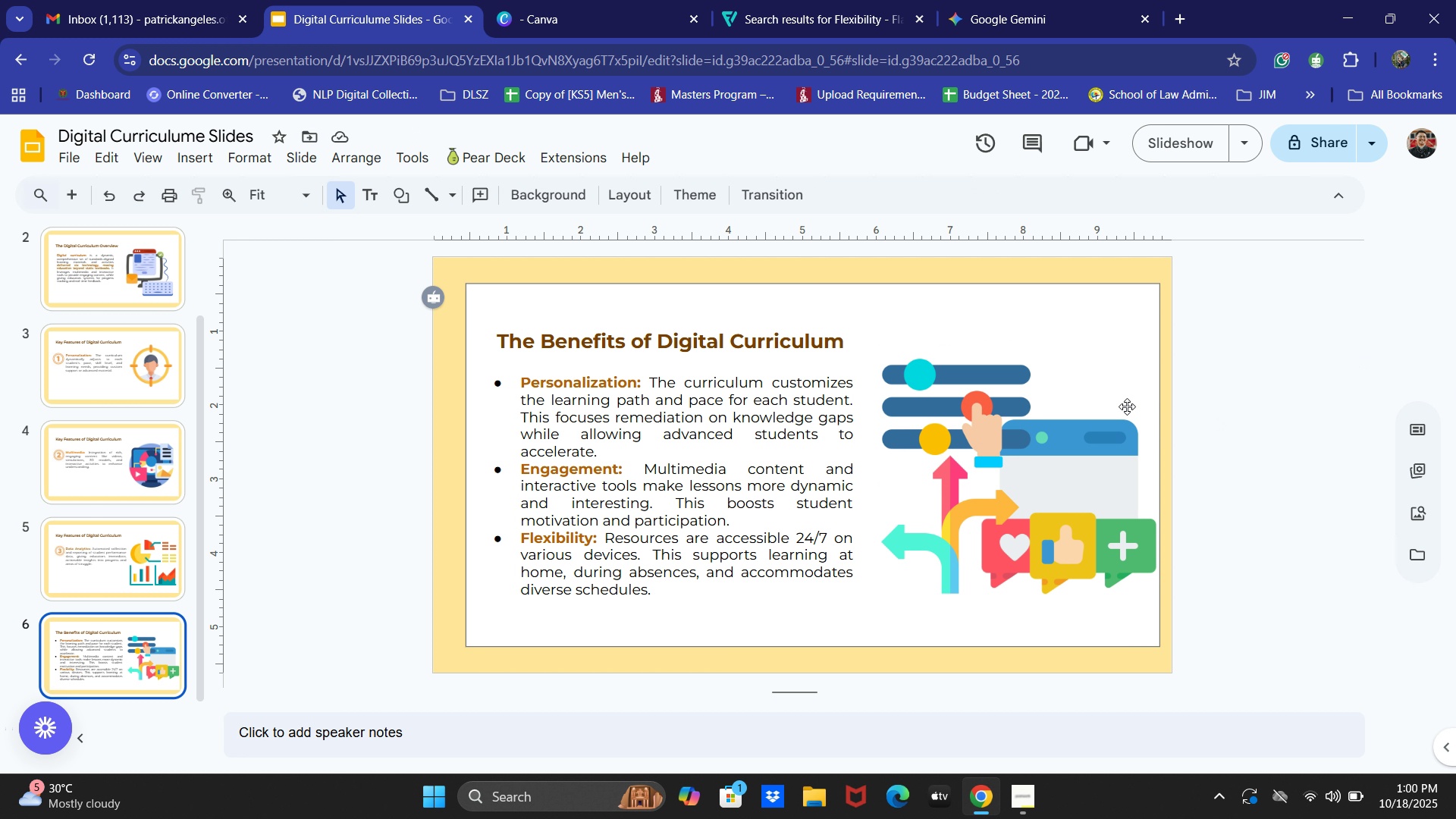 
wait(6.34)
 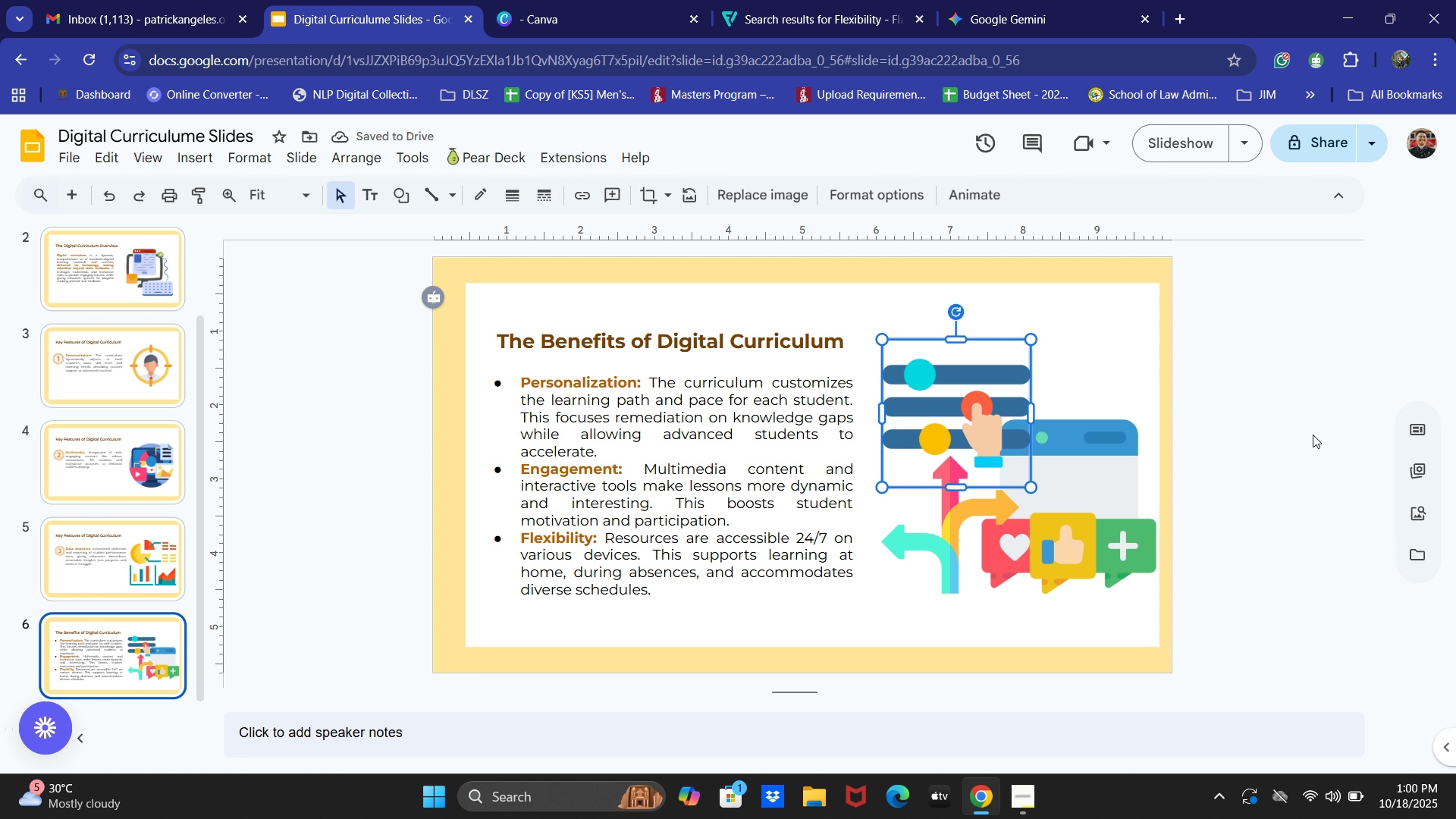 
left_click([908, 560])
 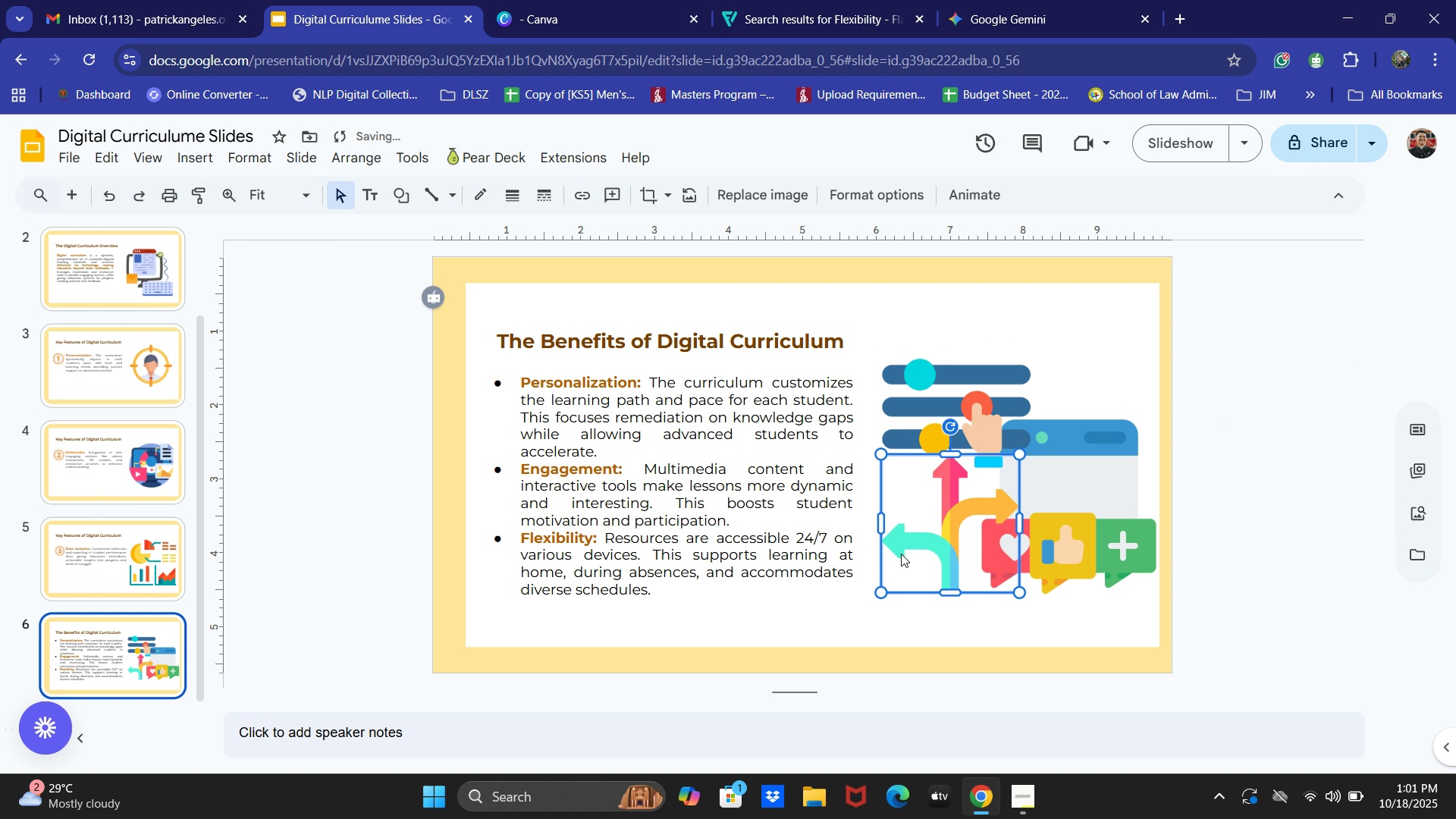 
key(ArrowUp)
 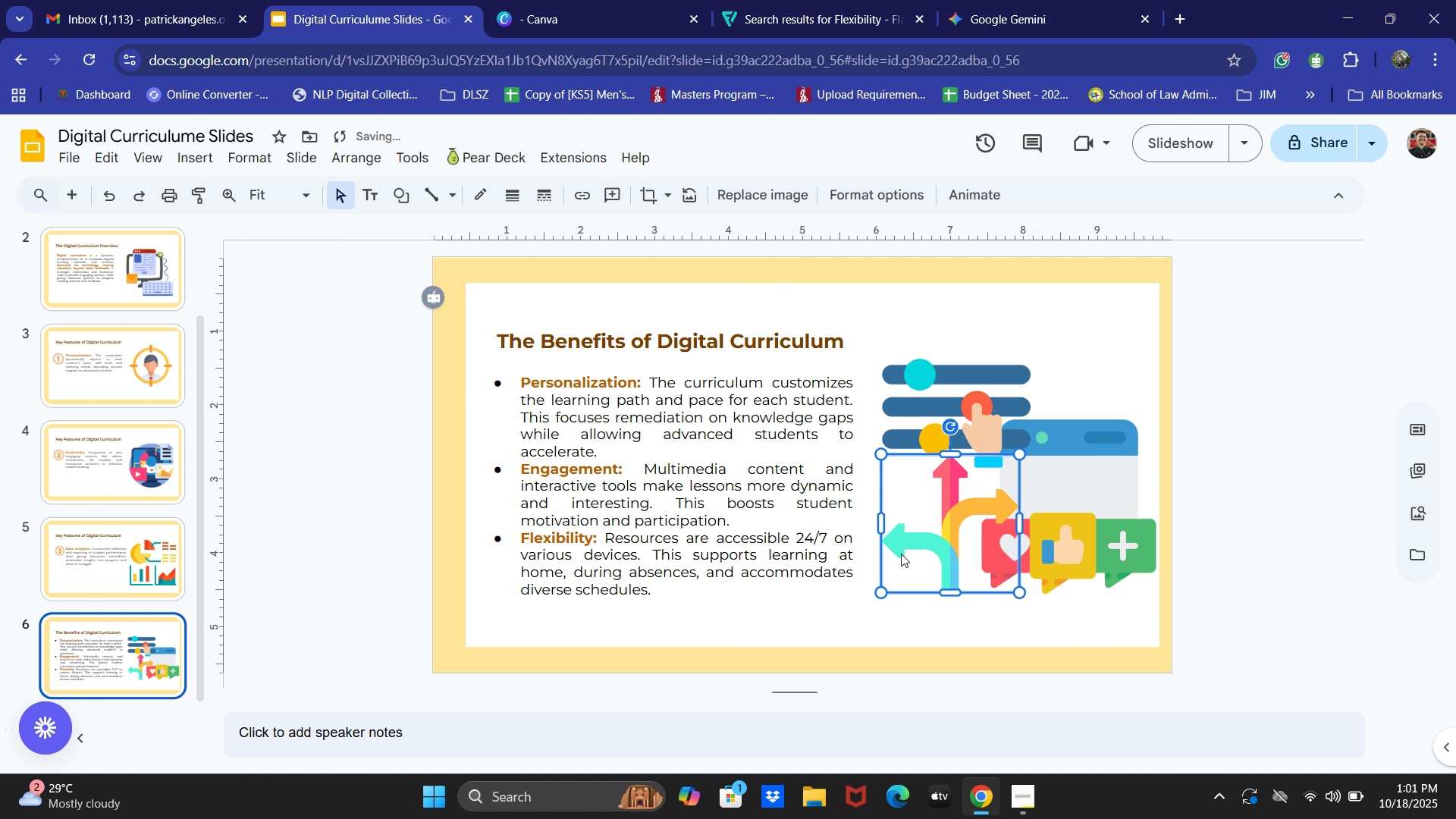 
key(ArrowUp)
 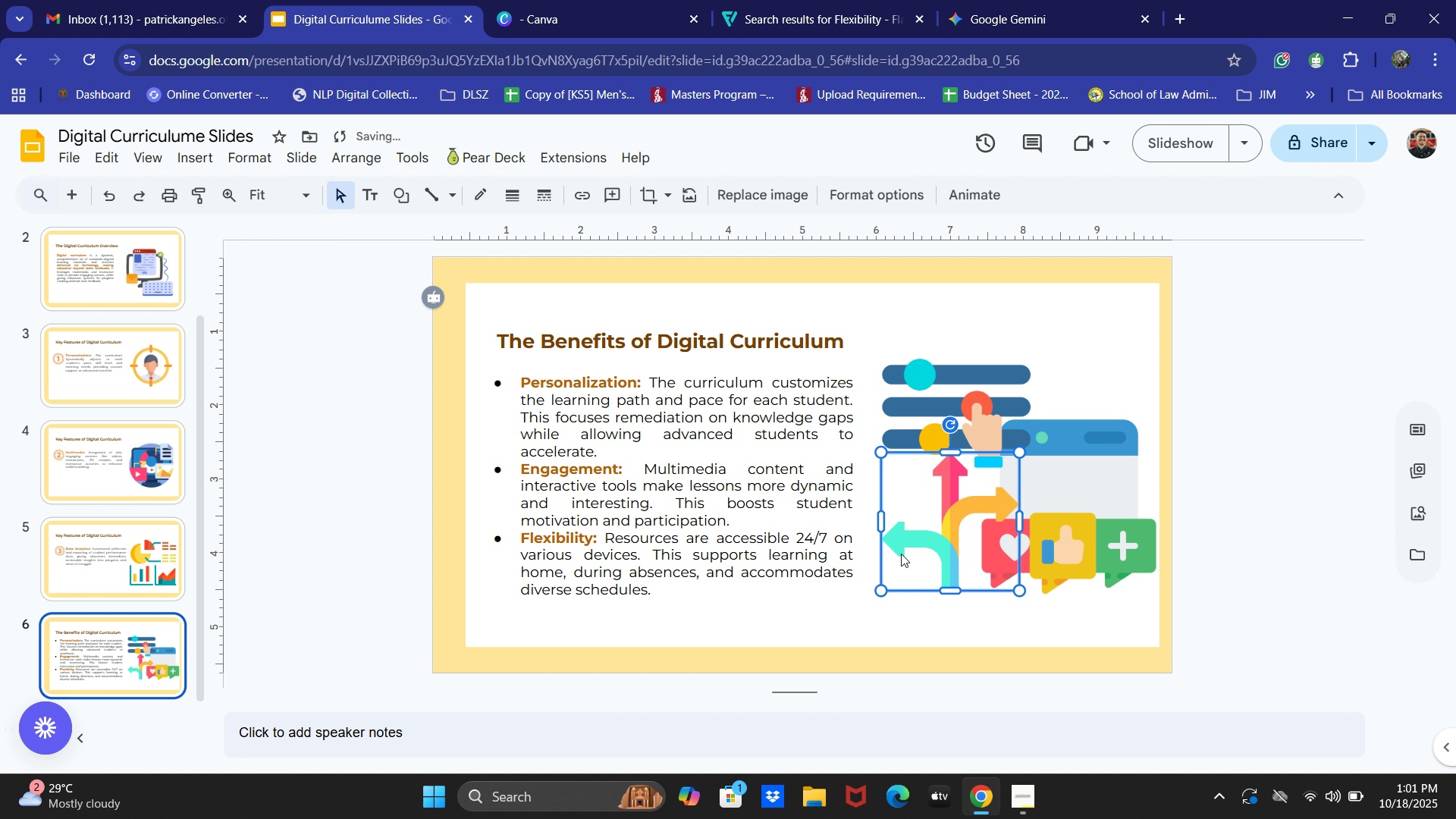 
key(ArrowUp)
 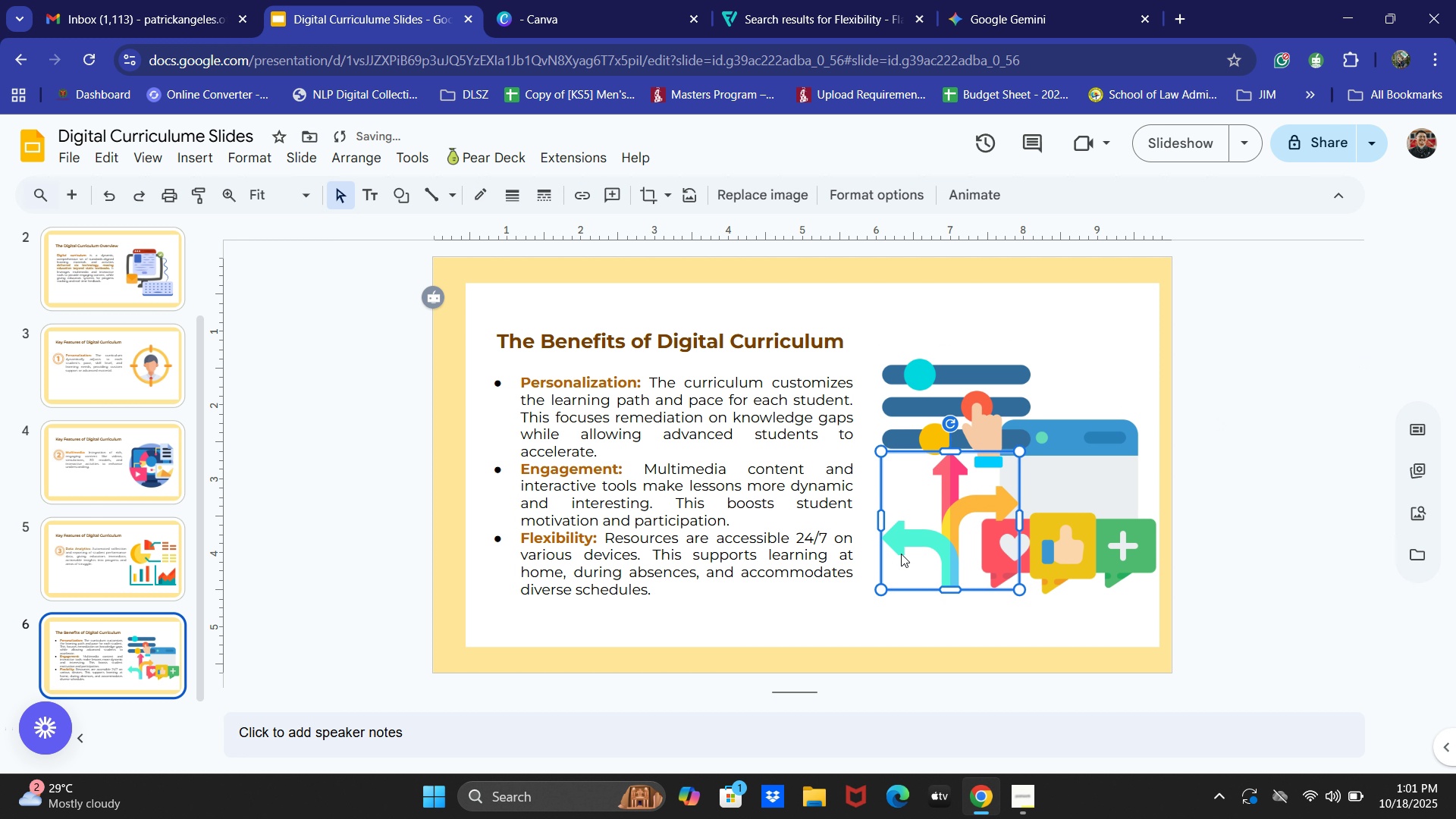 
key(ArrowUp)
 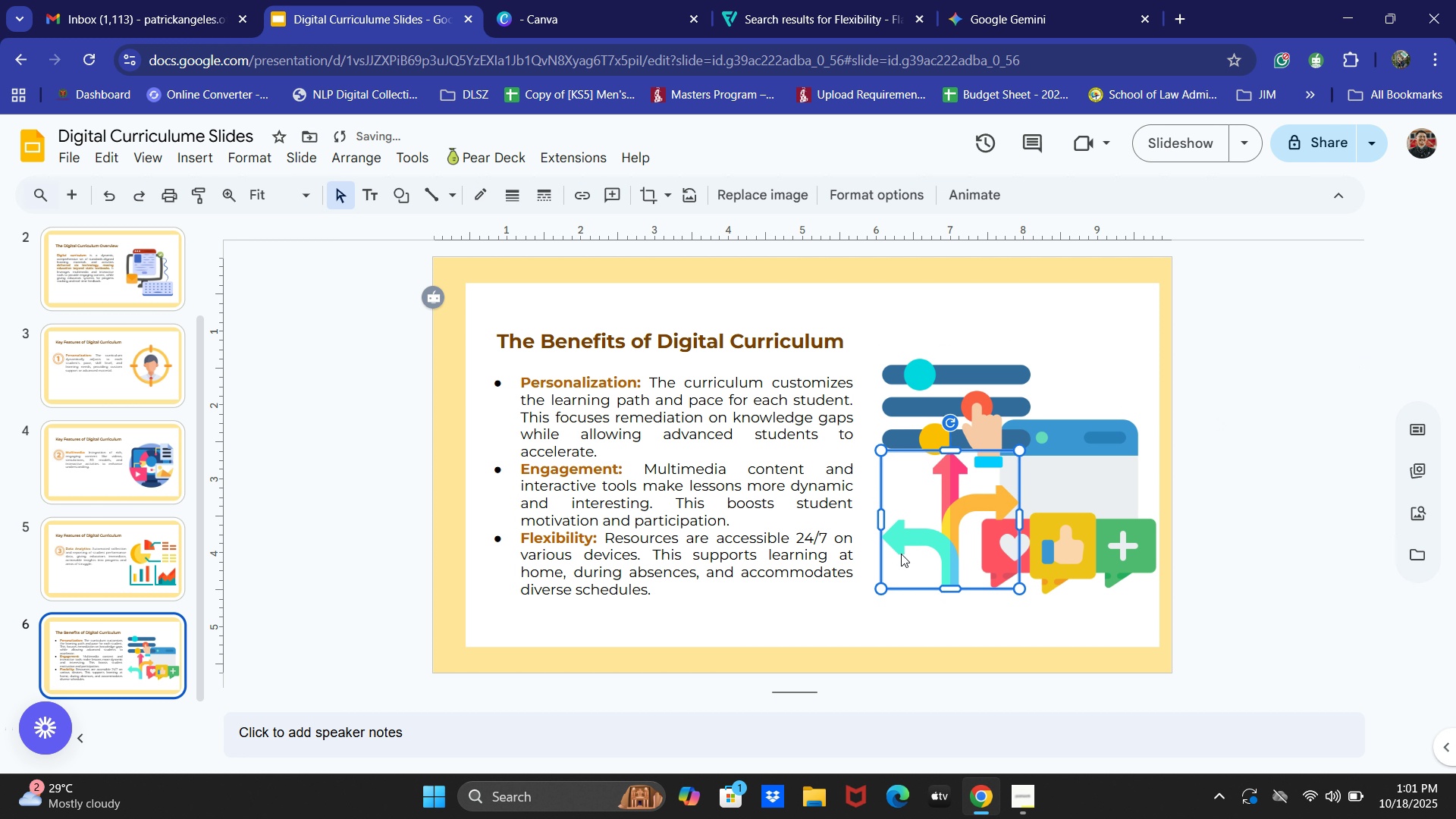 
key(ArrowUp)
 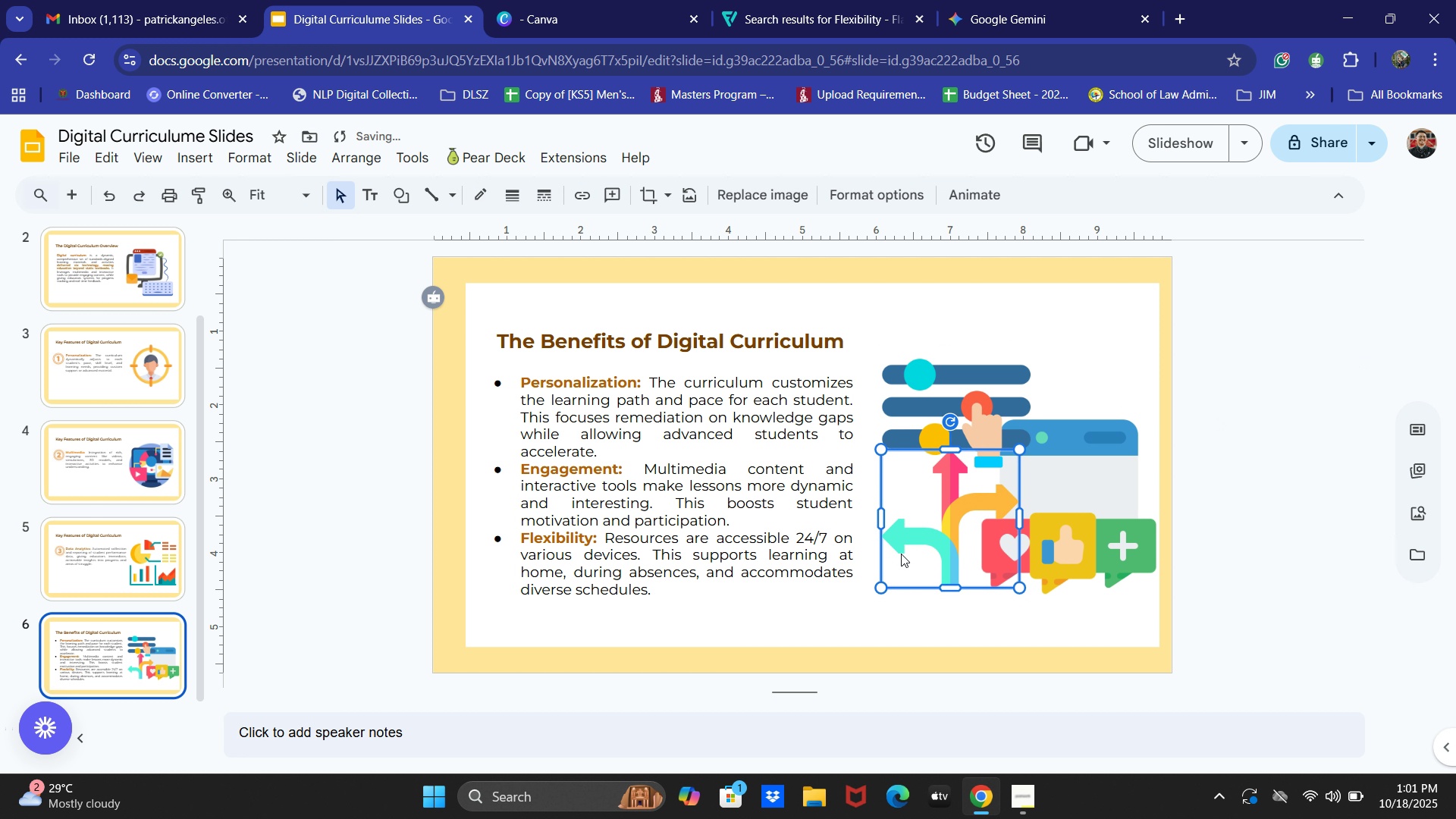 
key(ArrowUp)
 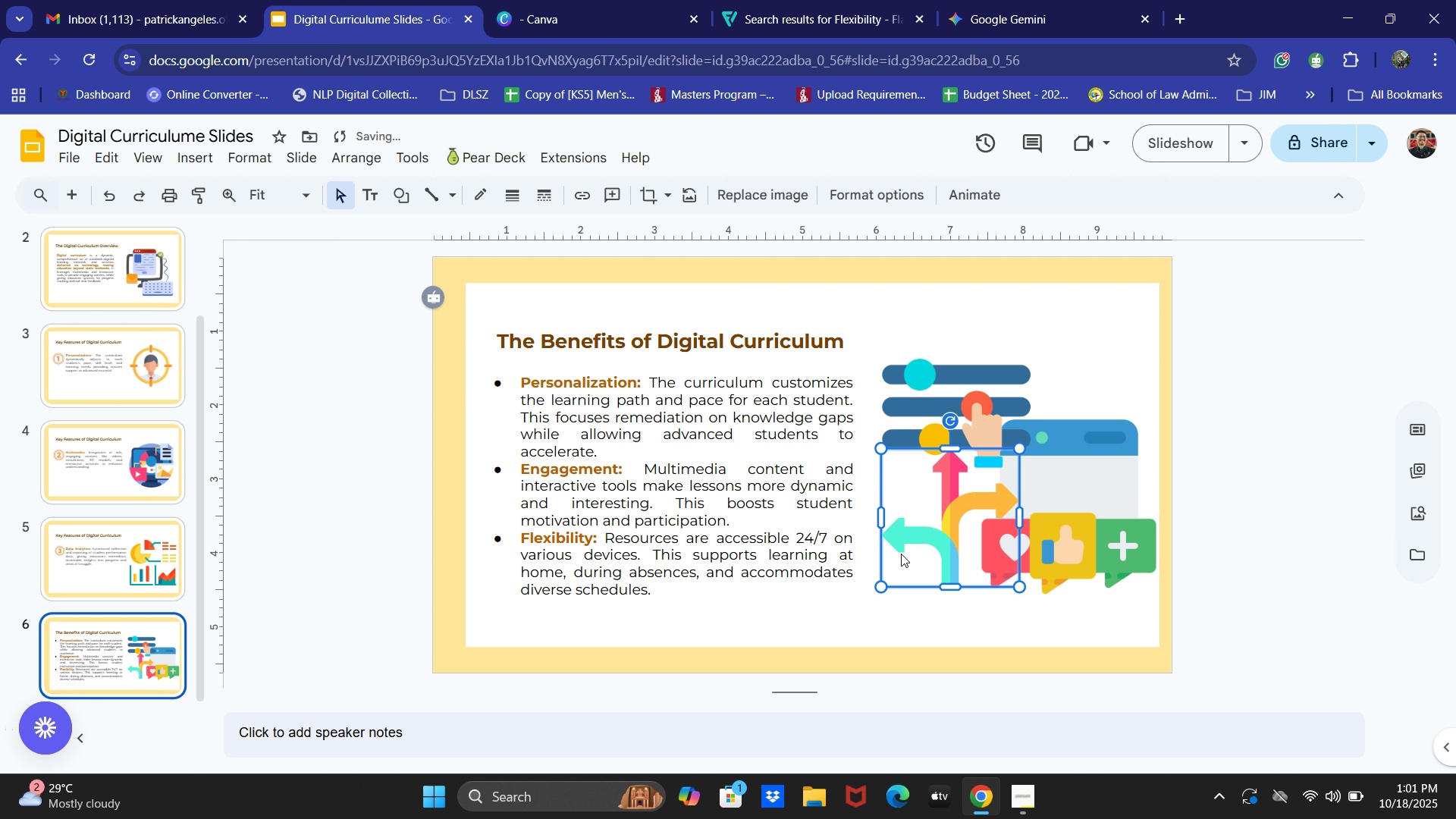 
key(ArrowUp)
 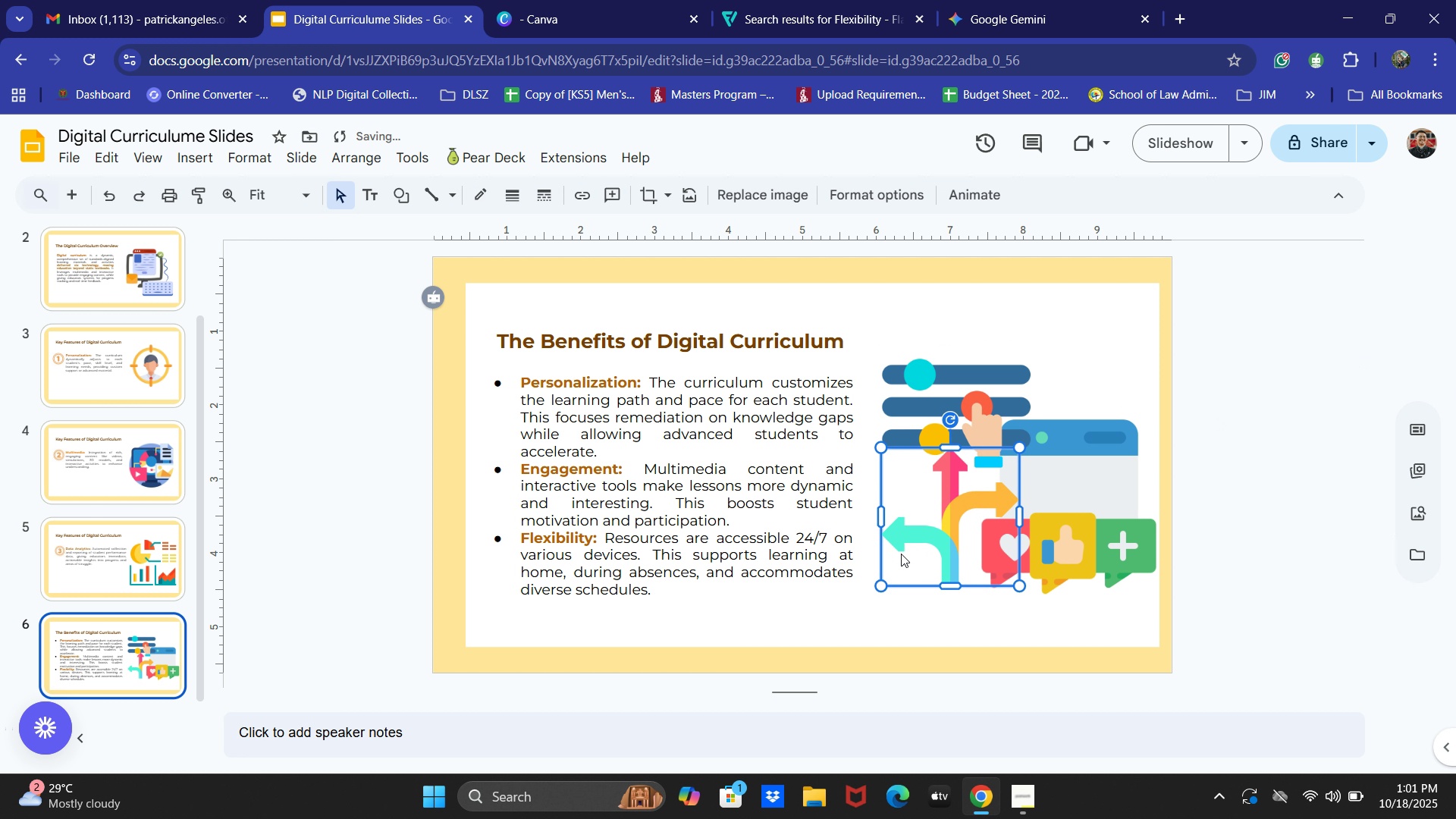 
key(ArrowUp)
 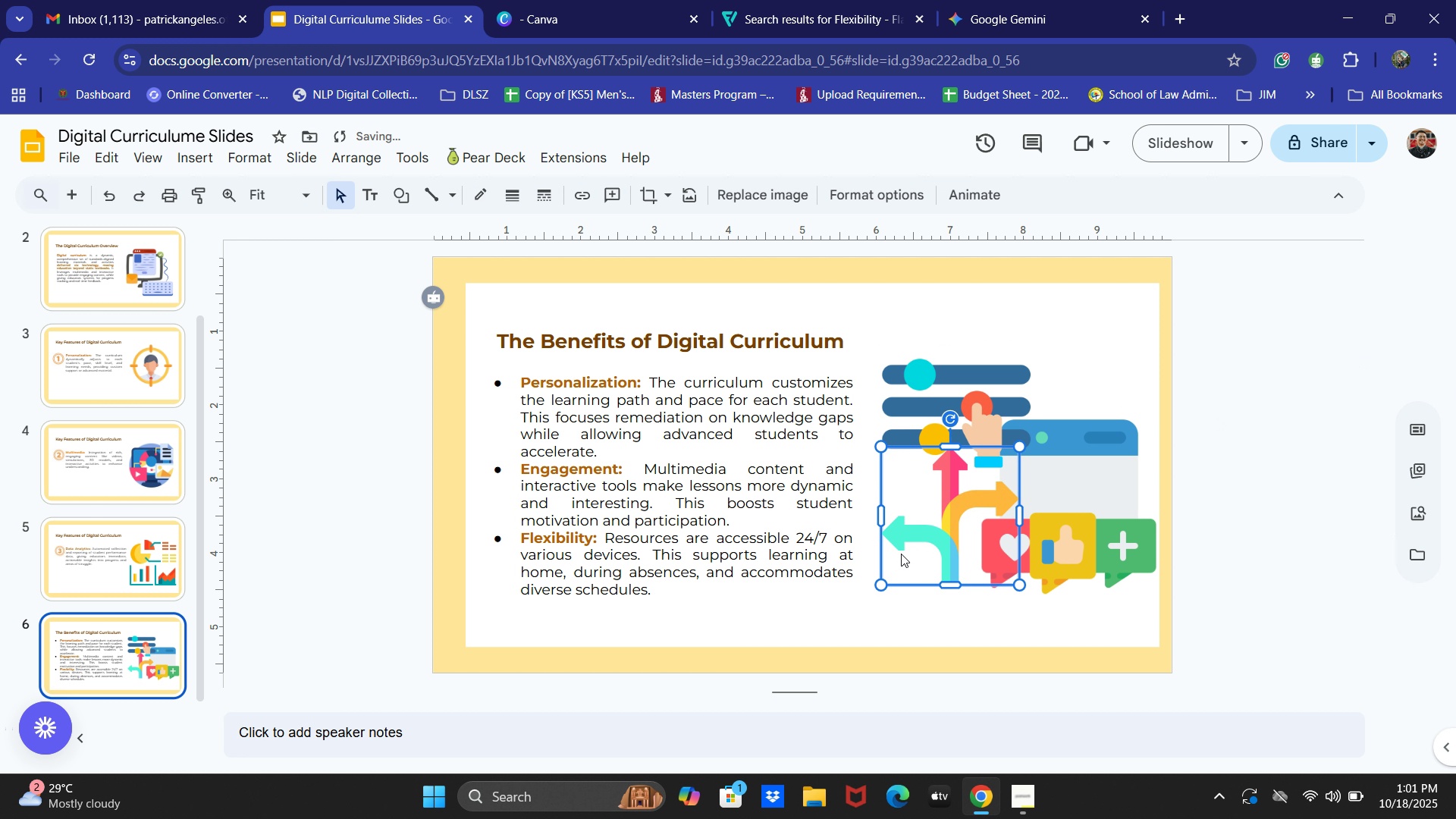 
key(ArrowUp)
 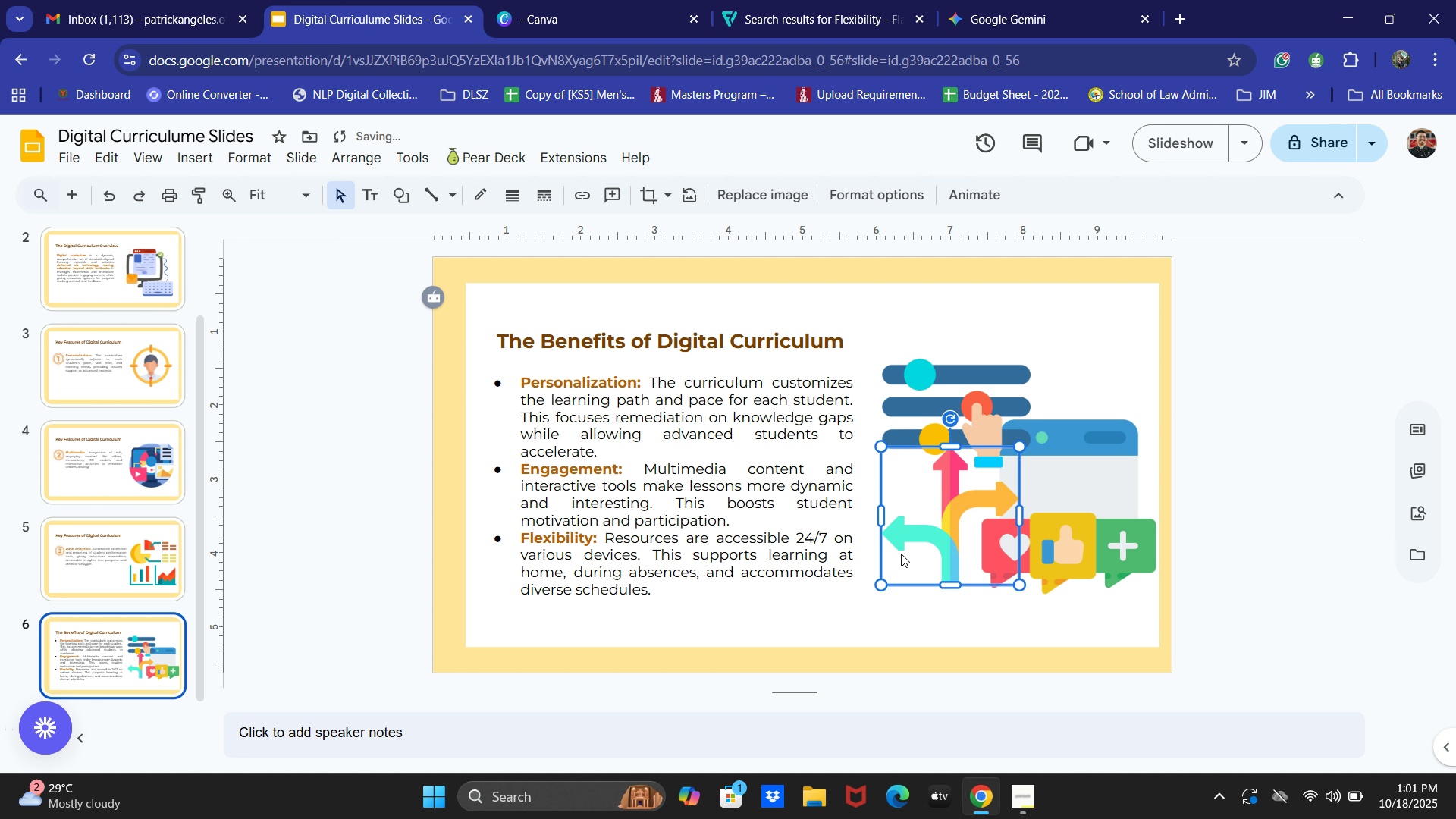 
key(ArrowUp)
 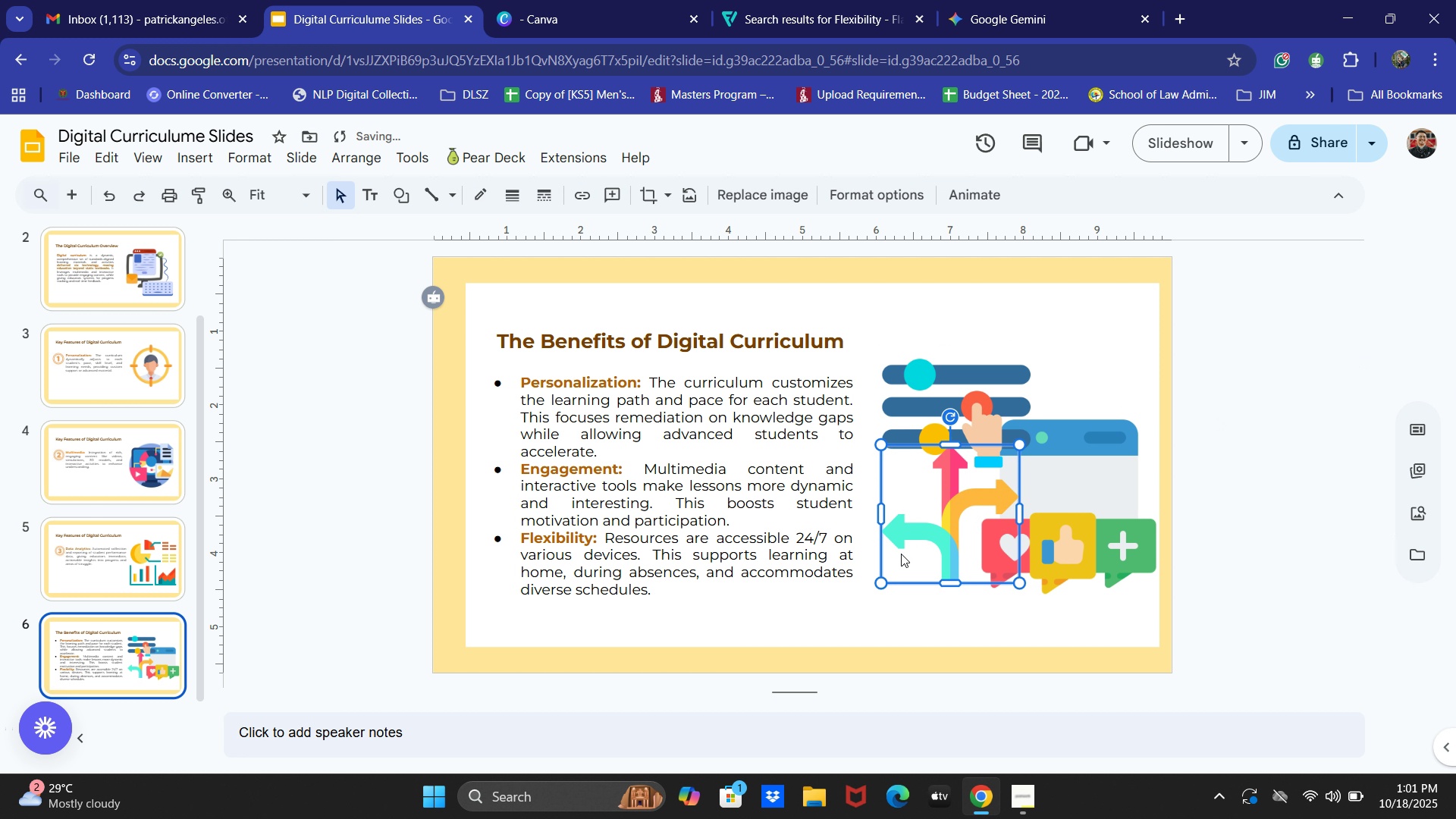 
key(ArrowUp)
 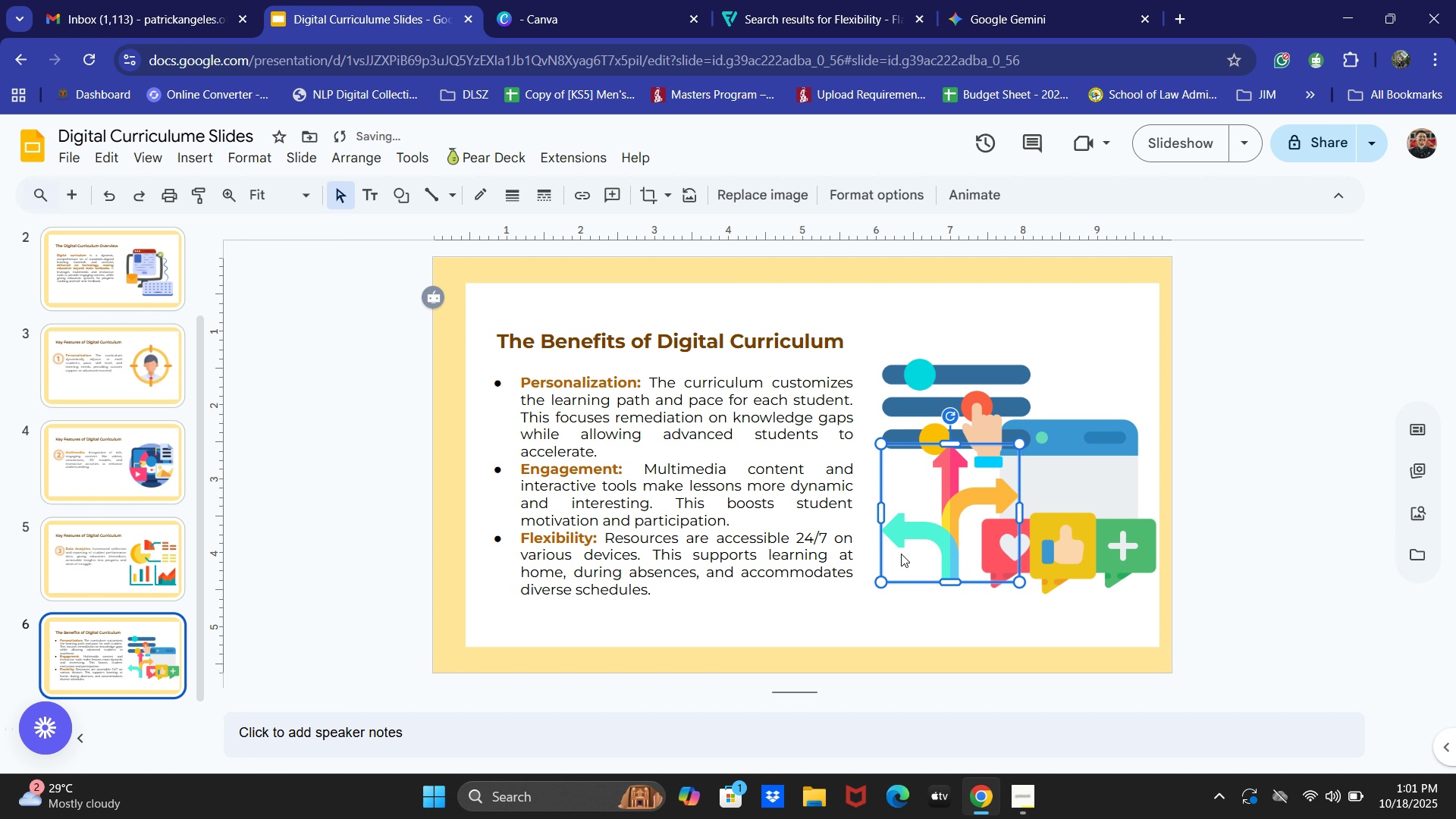 
key(ArrowUp)
 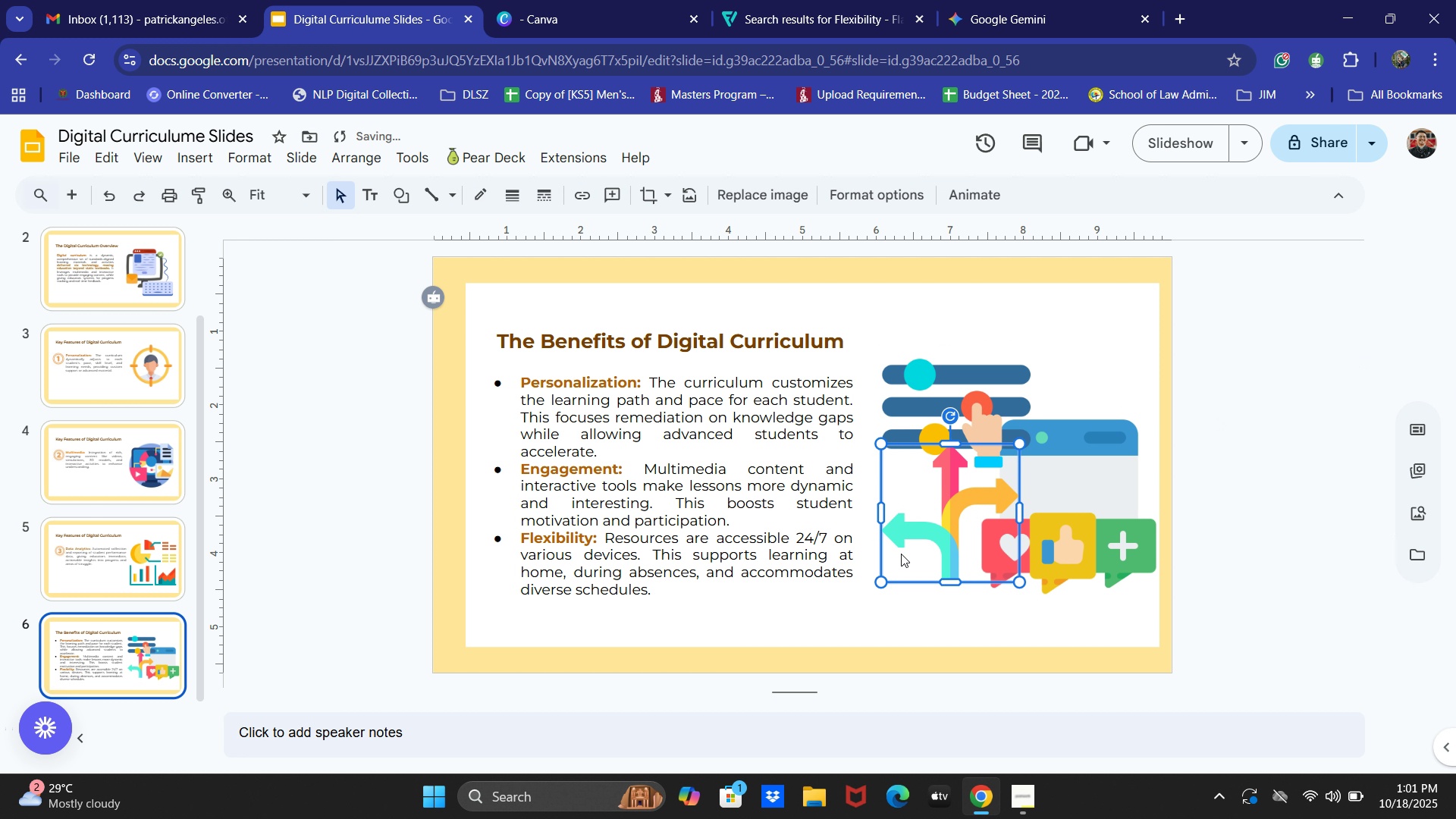 
key(ArrowUp)
 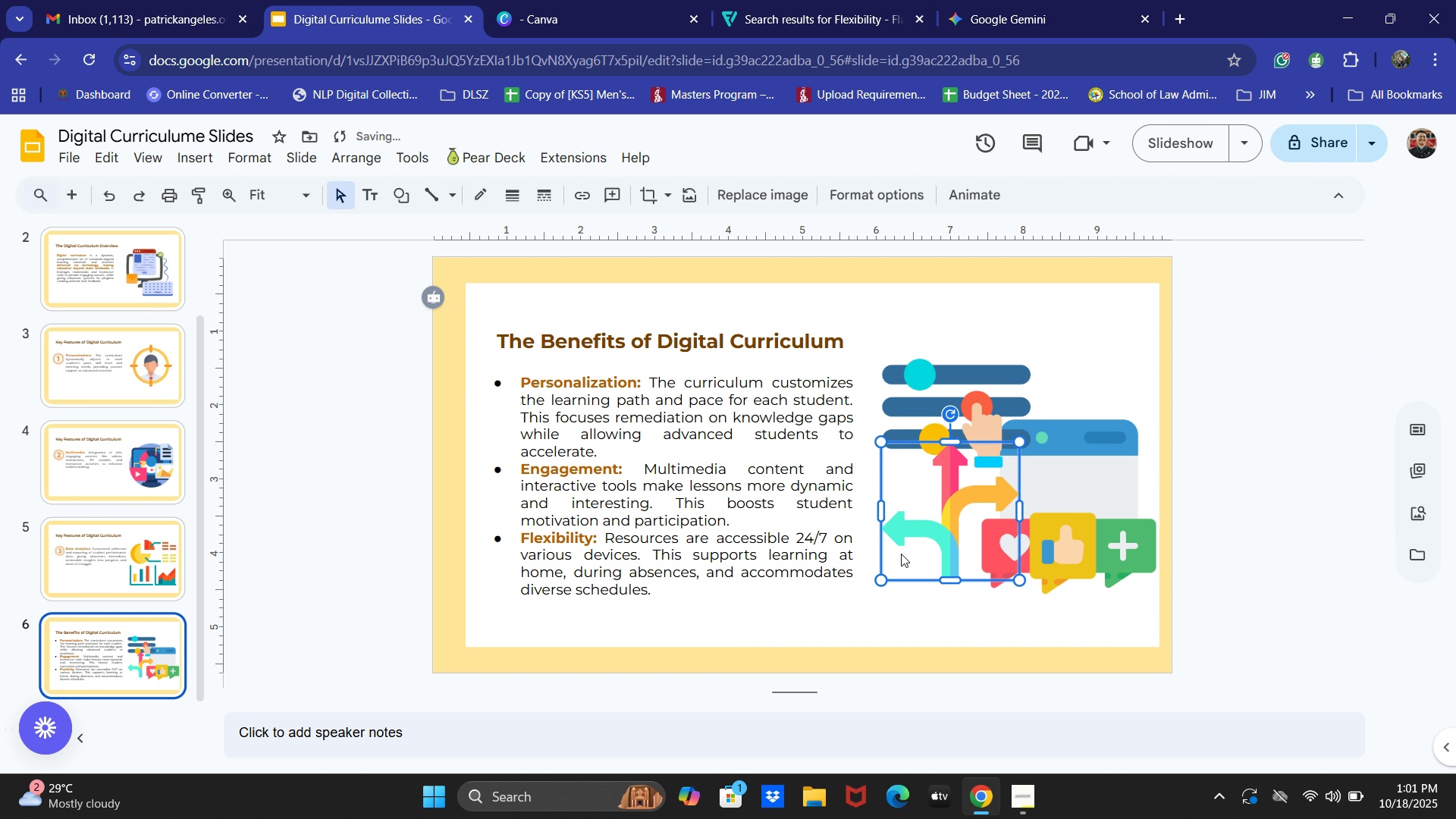 
key(ArrowUp)
 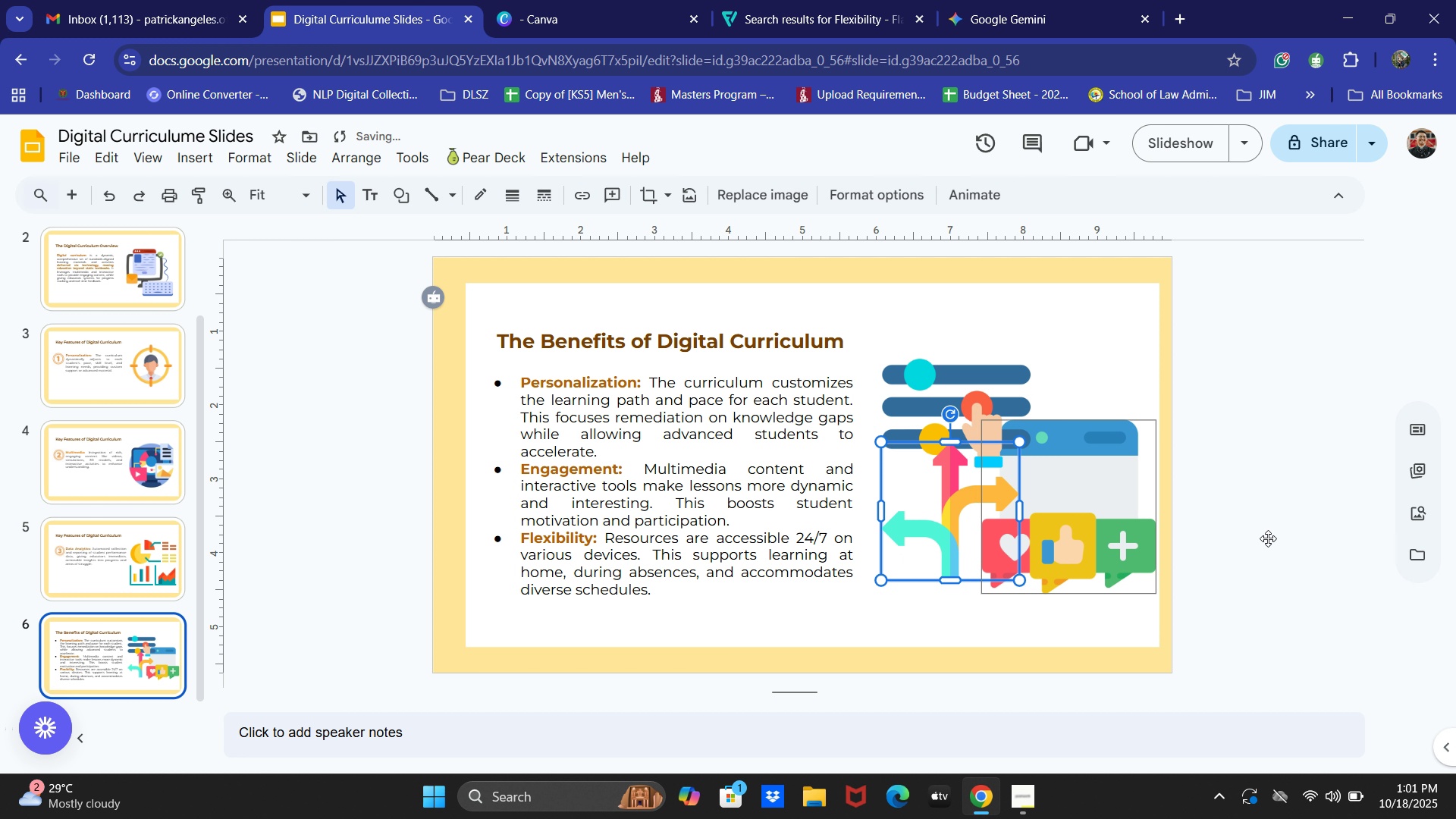 
left_click([1294, 459])
 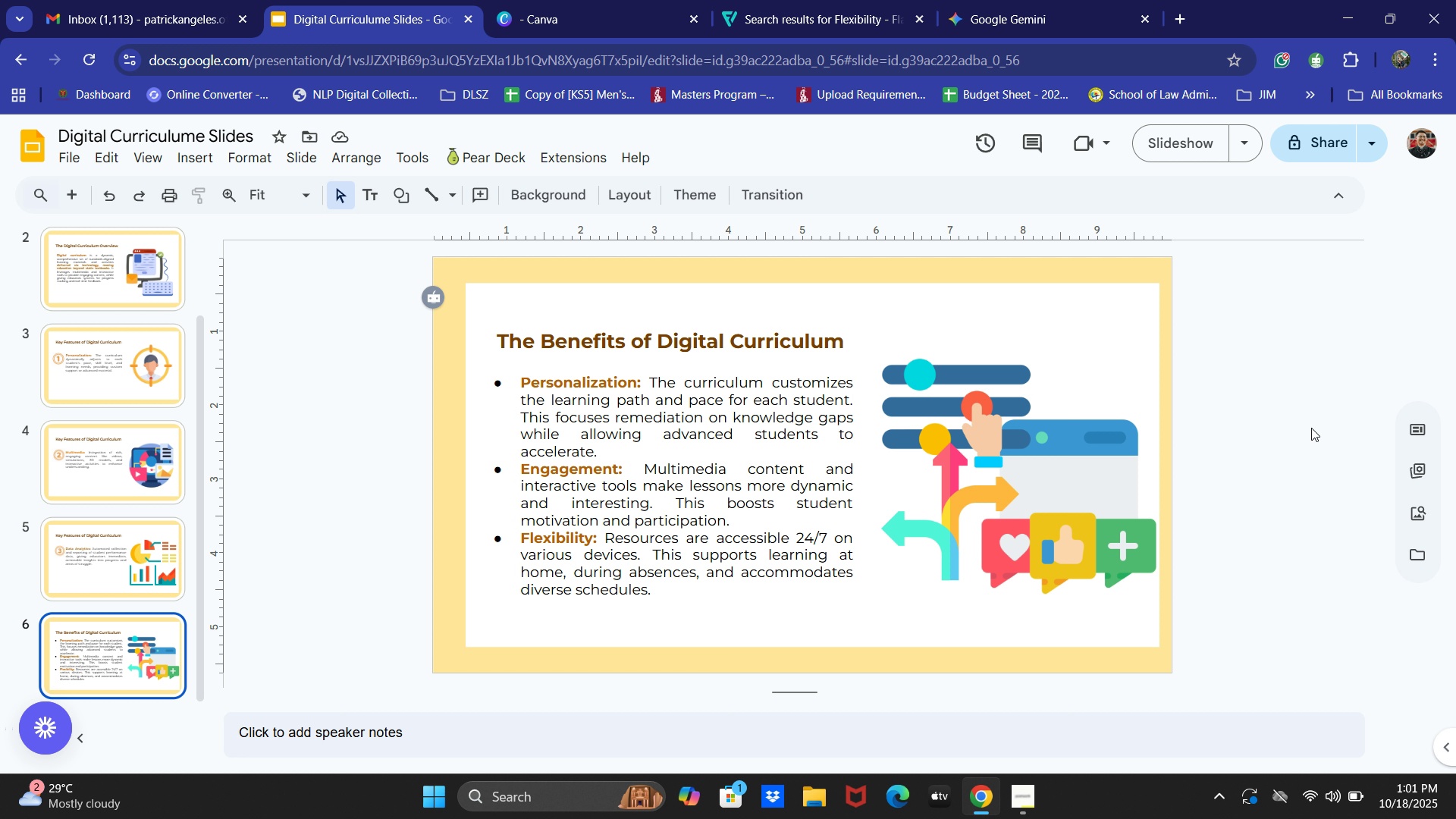 
wait(11.71)
 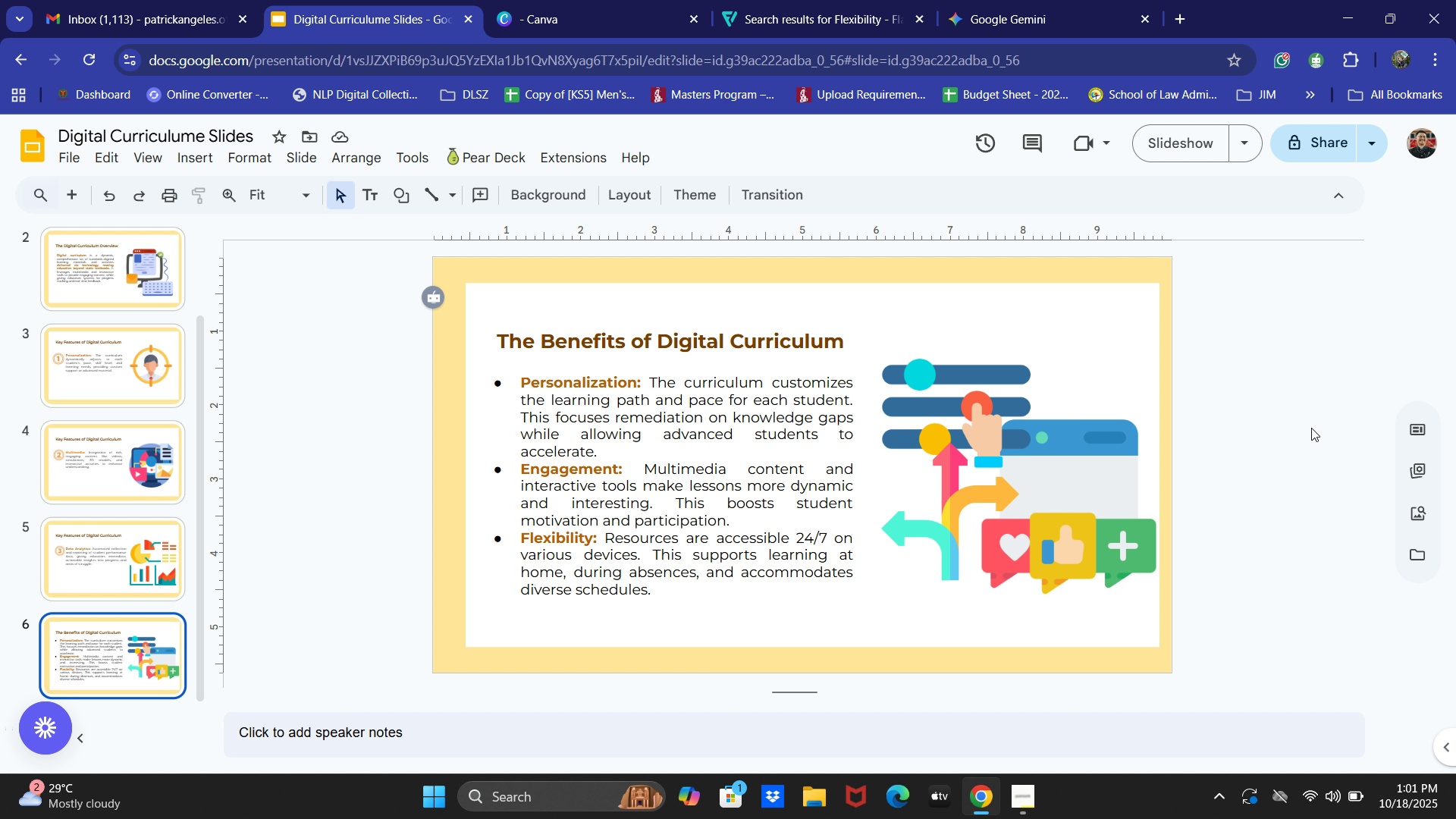 
left_click([349, 538])
 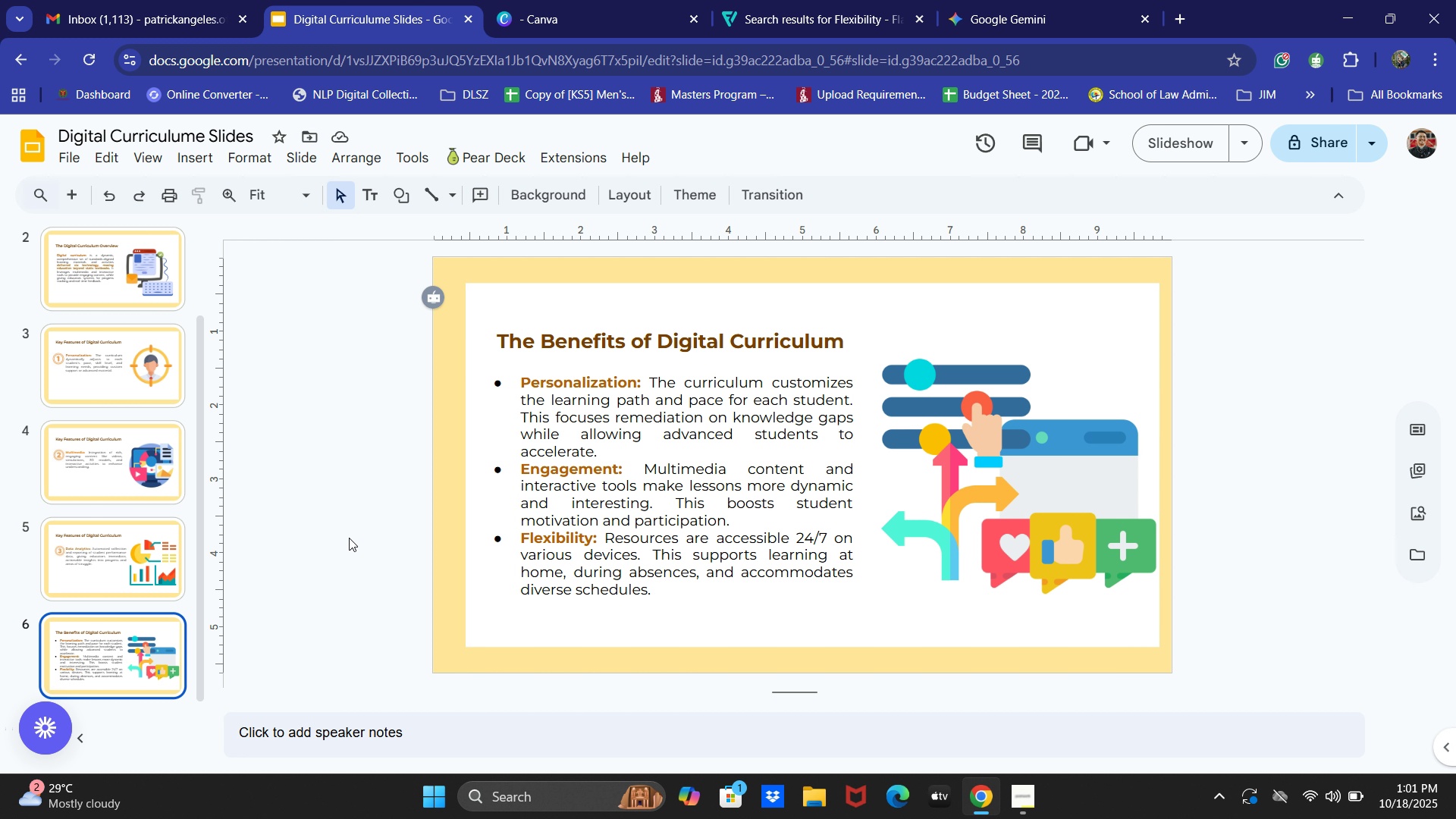 
scroll: coordinate [303, 534], scroll_direction: down, amount: 2.0
 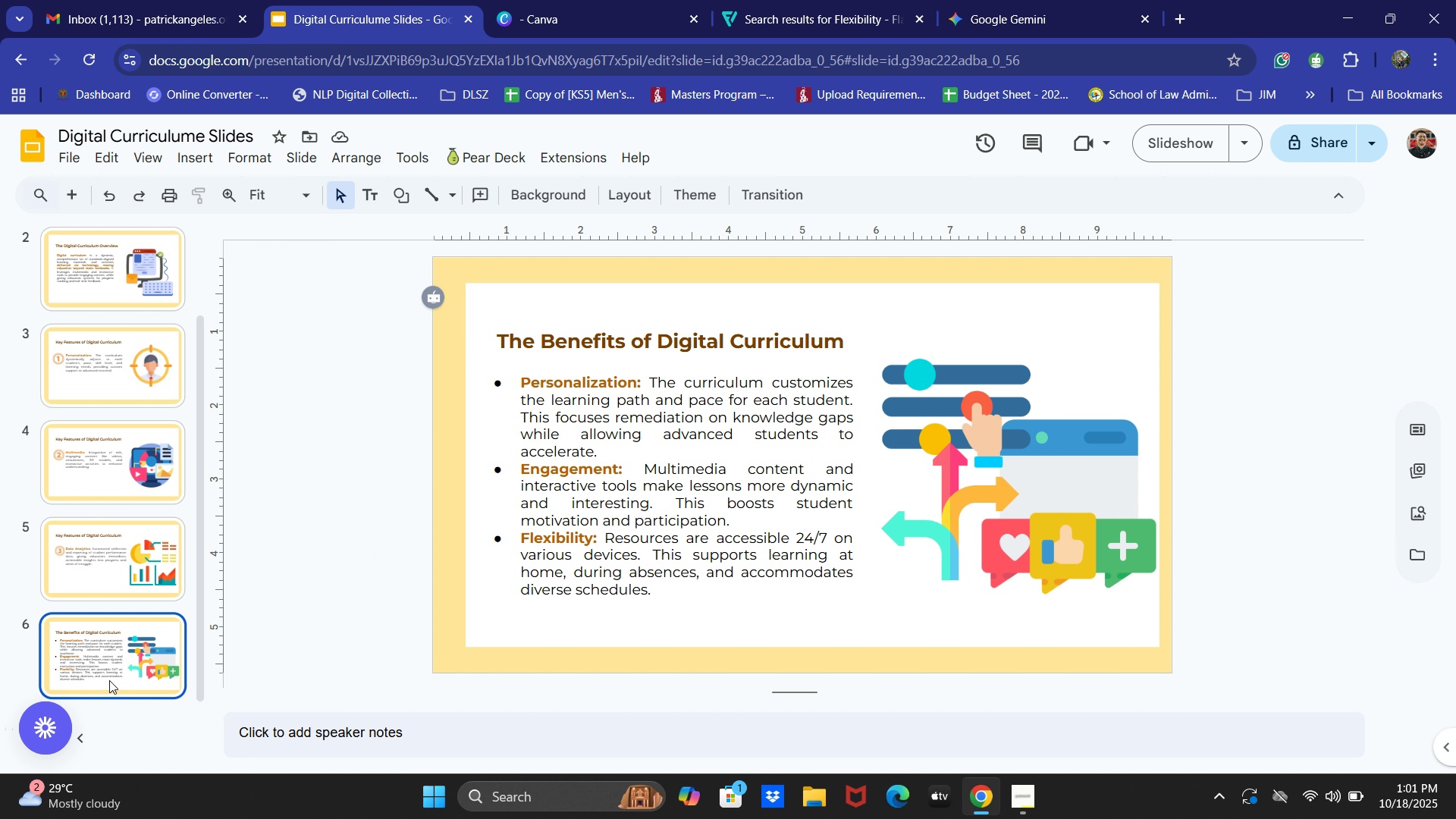 
left_click([109, 680])
 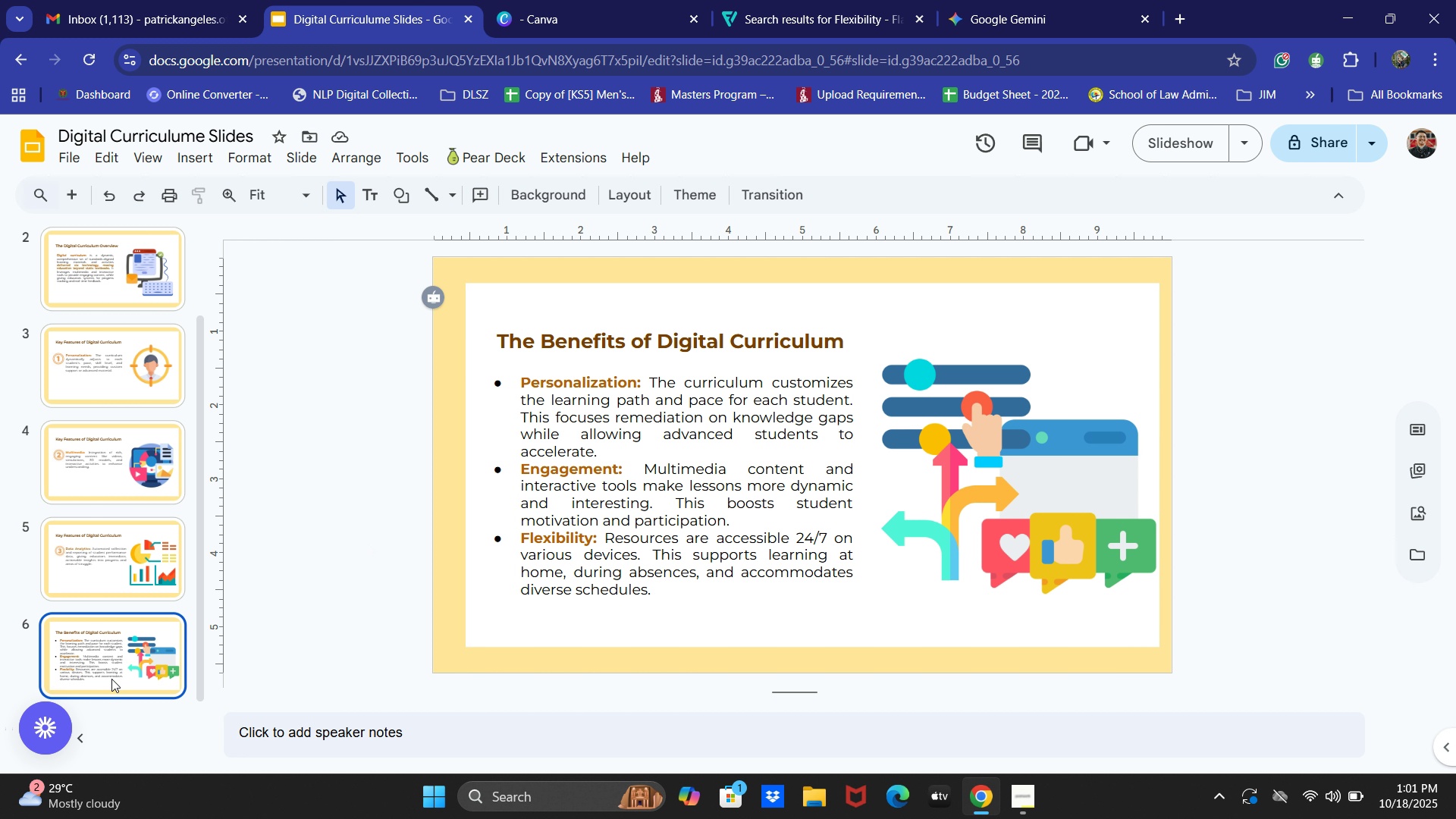 
key(Control+C)
 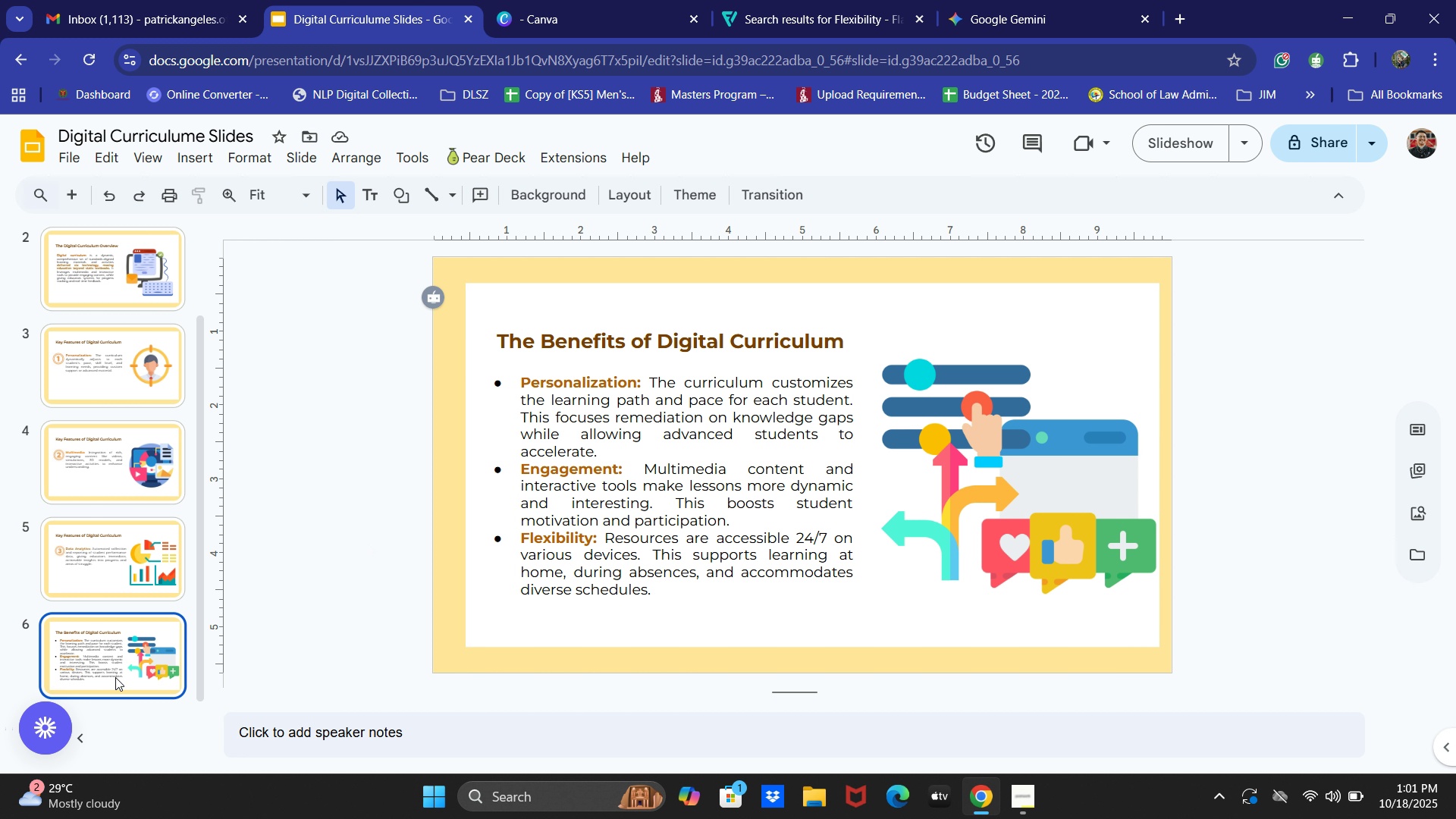 
key(Control+V)
 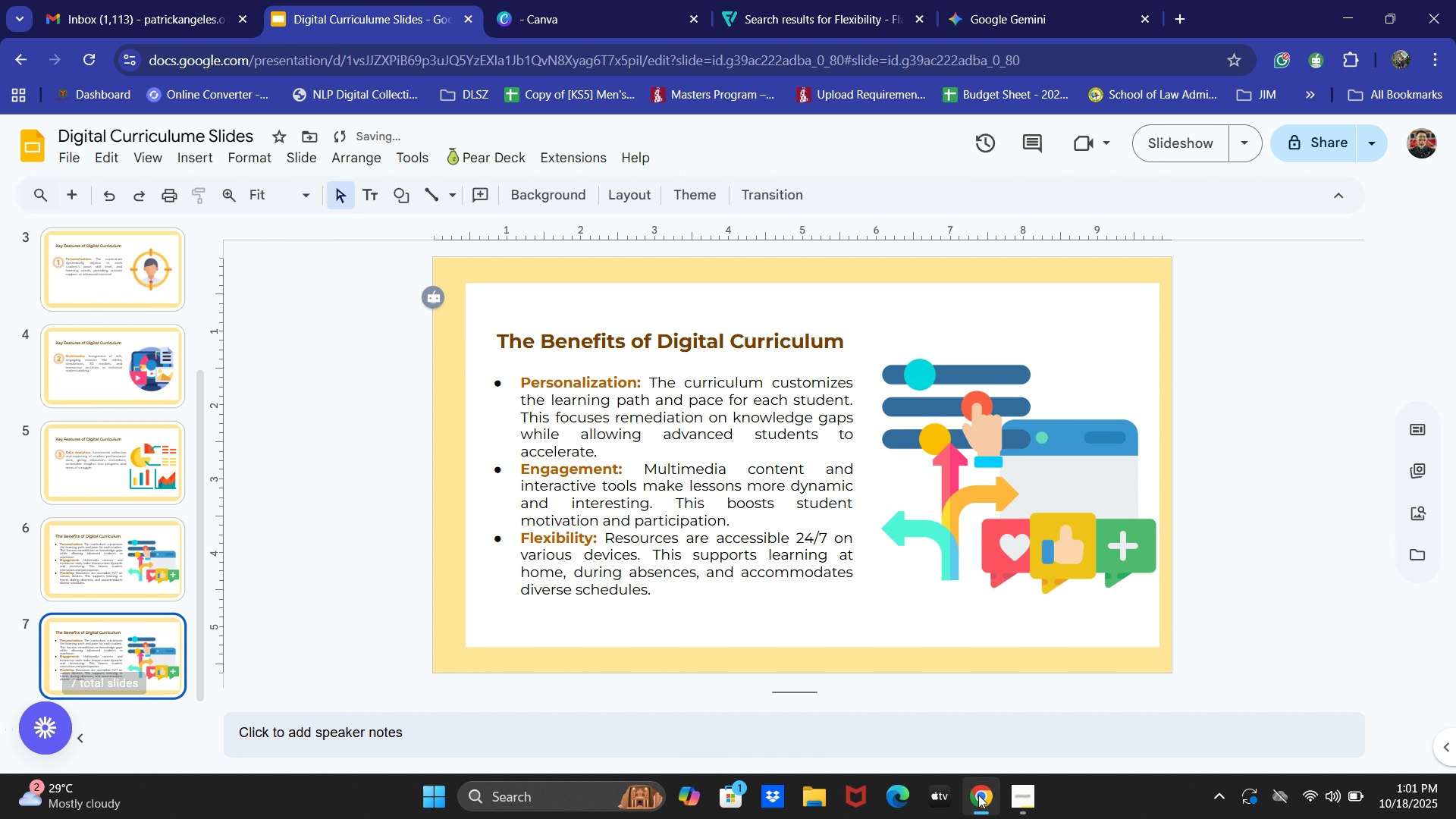 
left_click([995, 792])
 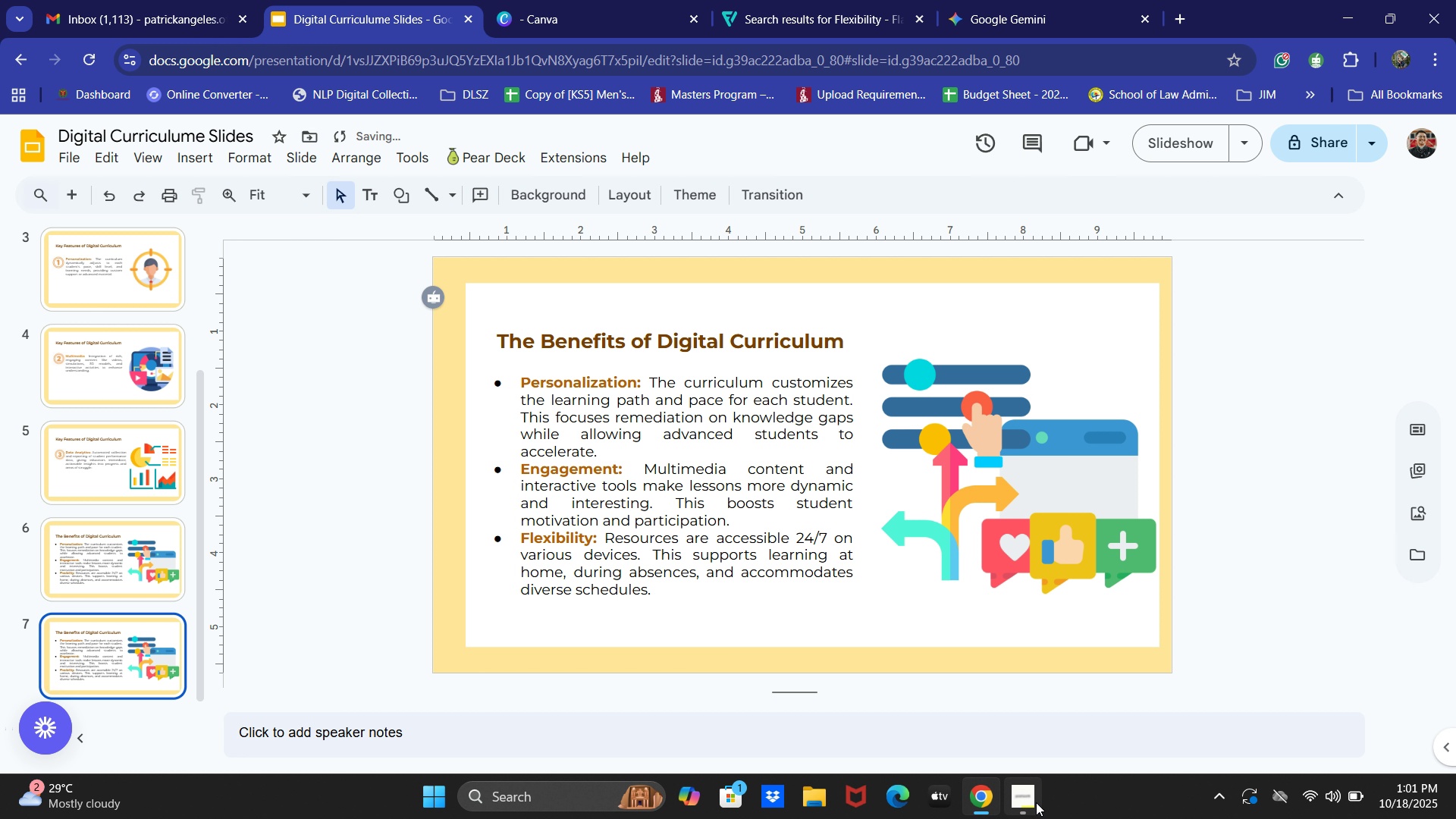 
left_click([1032, 801])